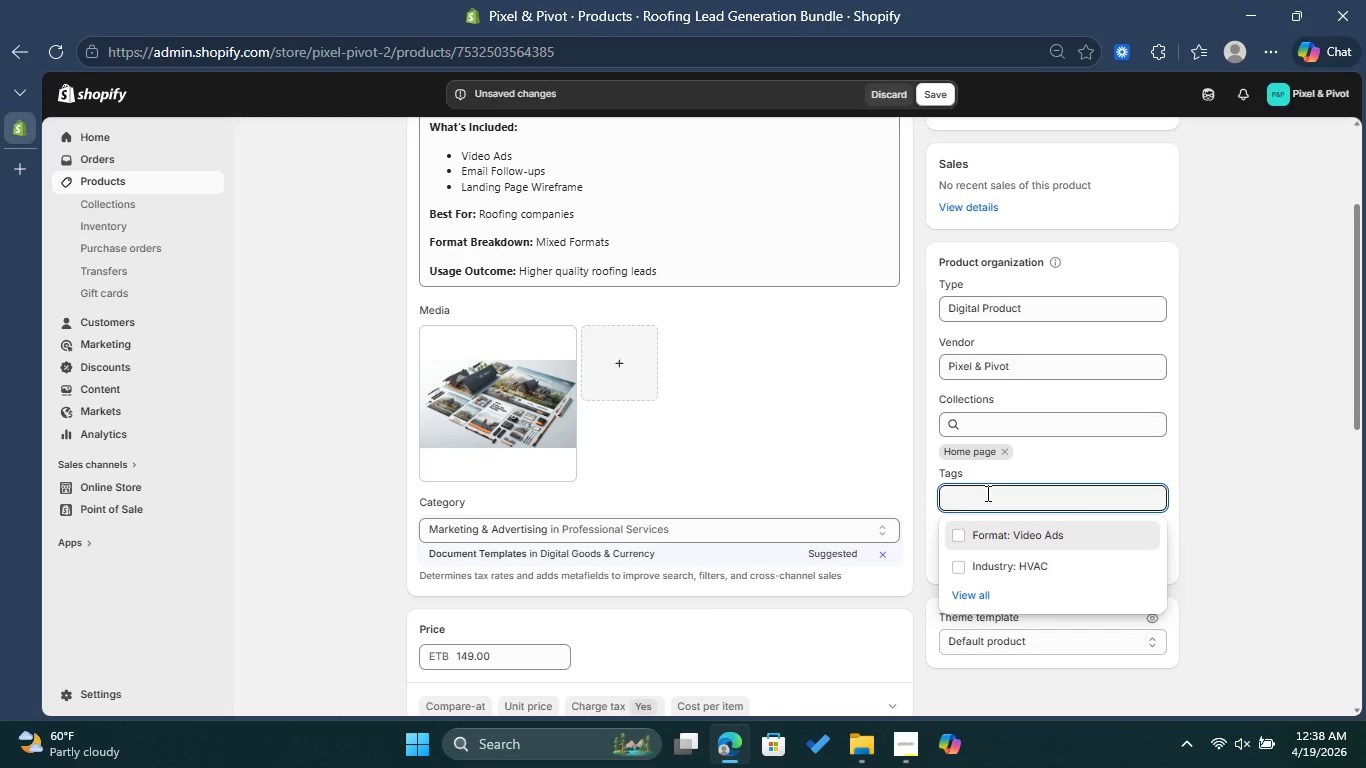 
type(Format: Mixed)
 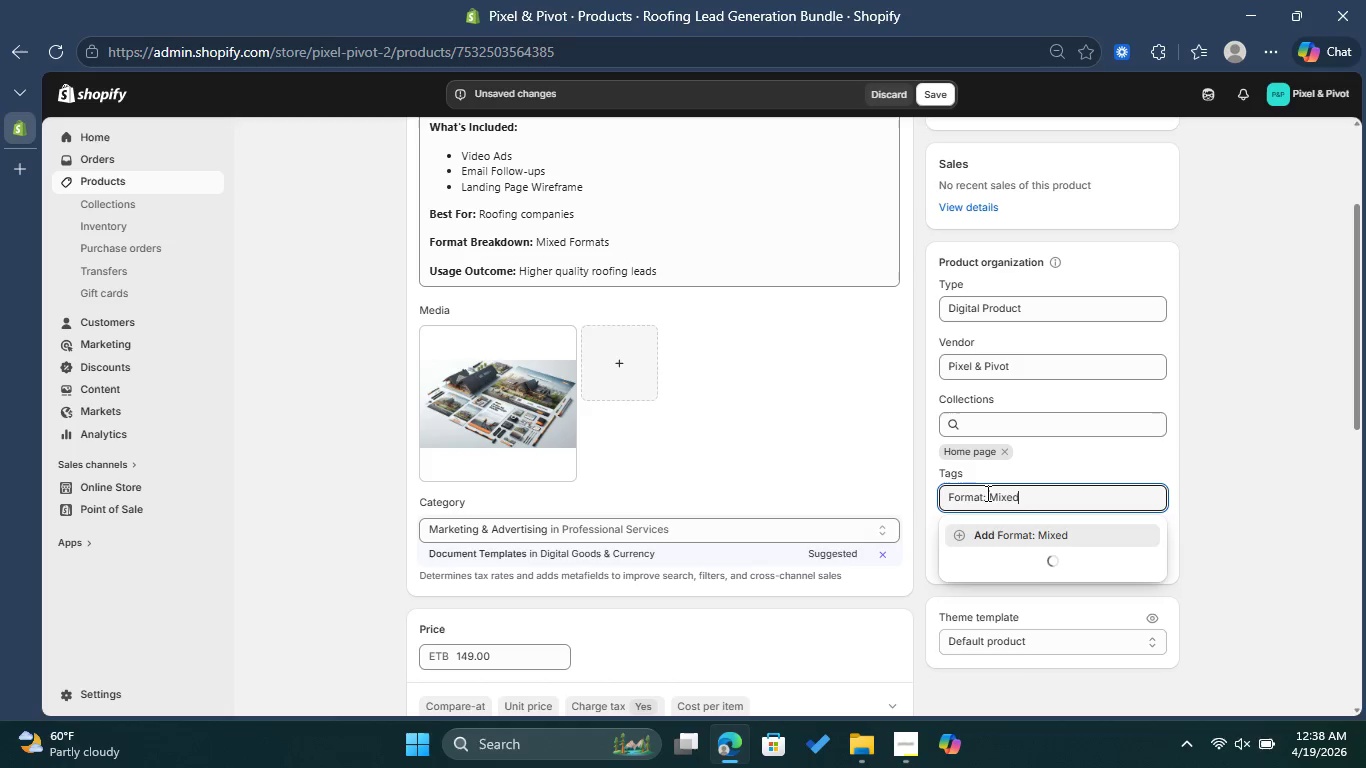 
wait(7.86)
 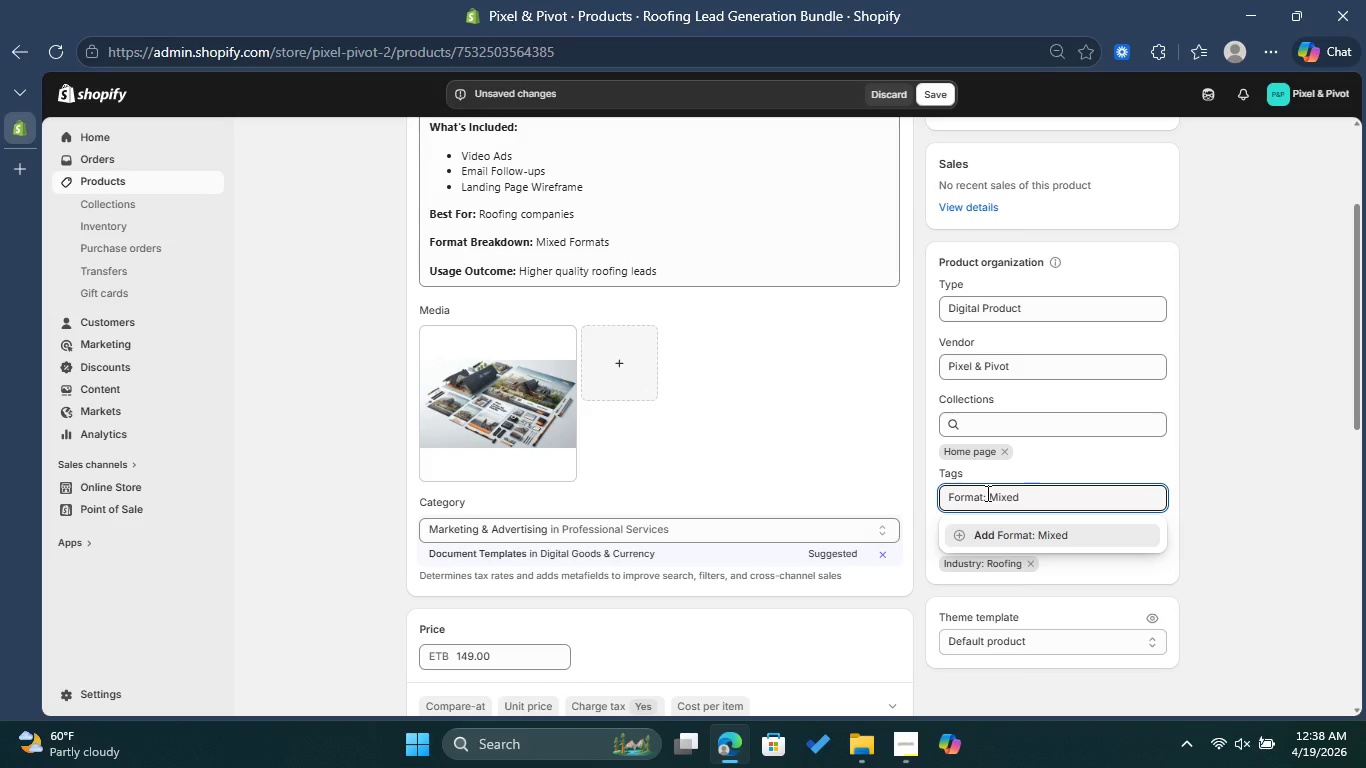 
left_click([1024, 529])
 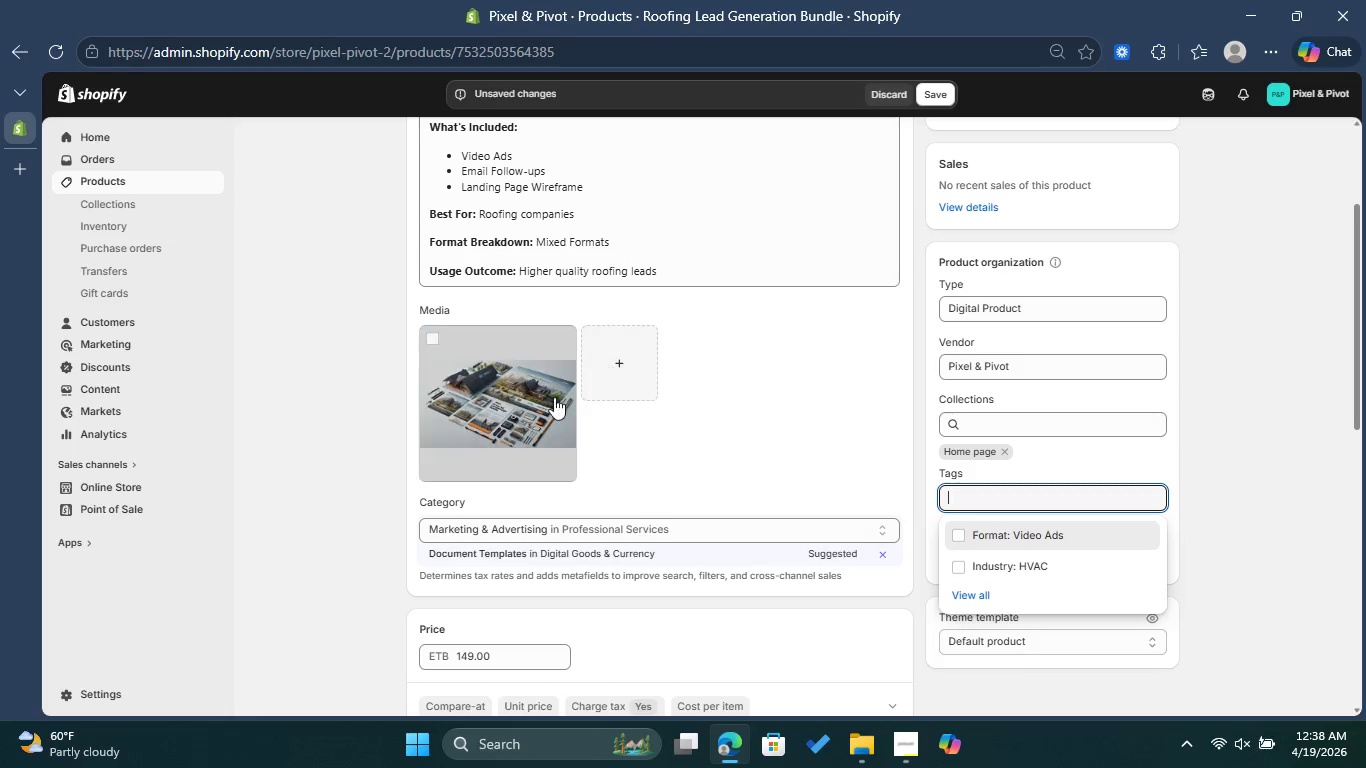 
left_click([546, 401])
 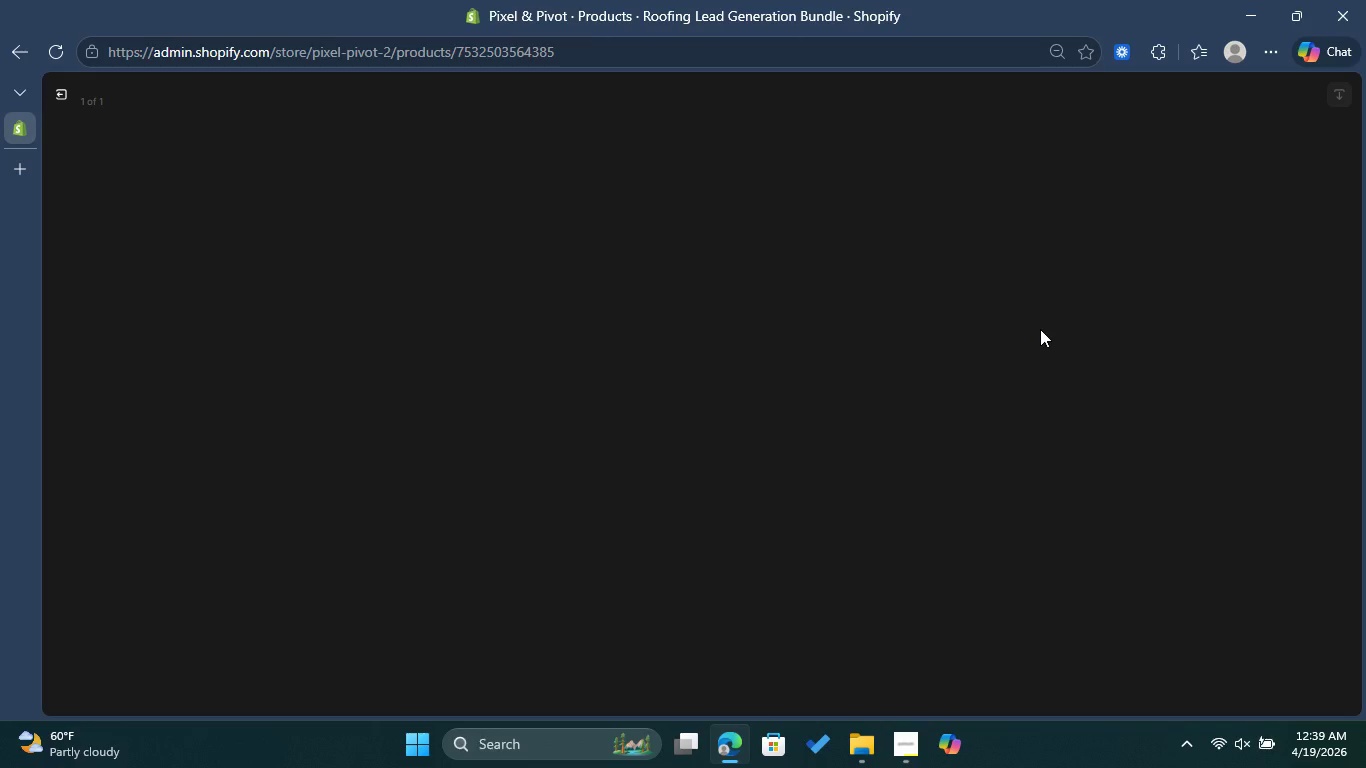 
wait(9.97)
 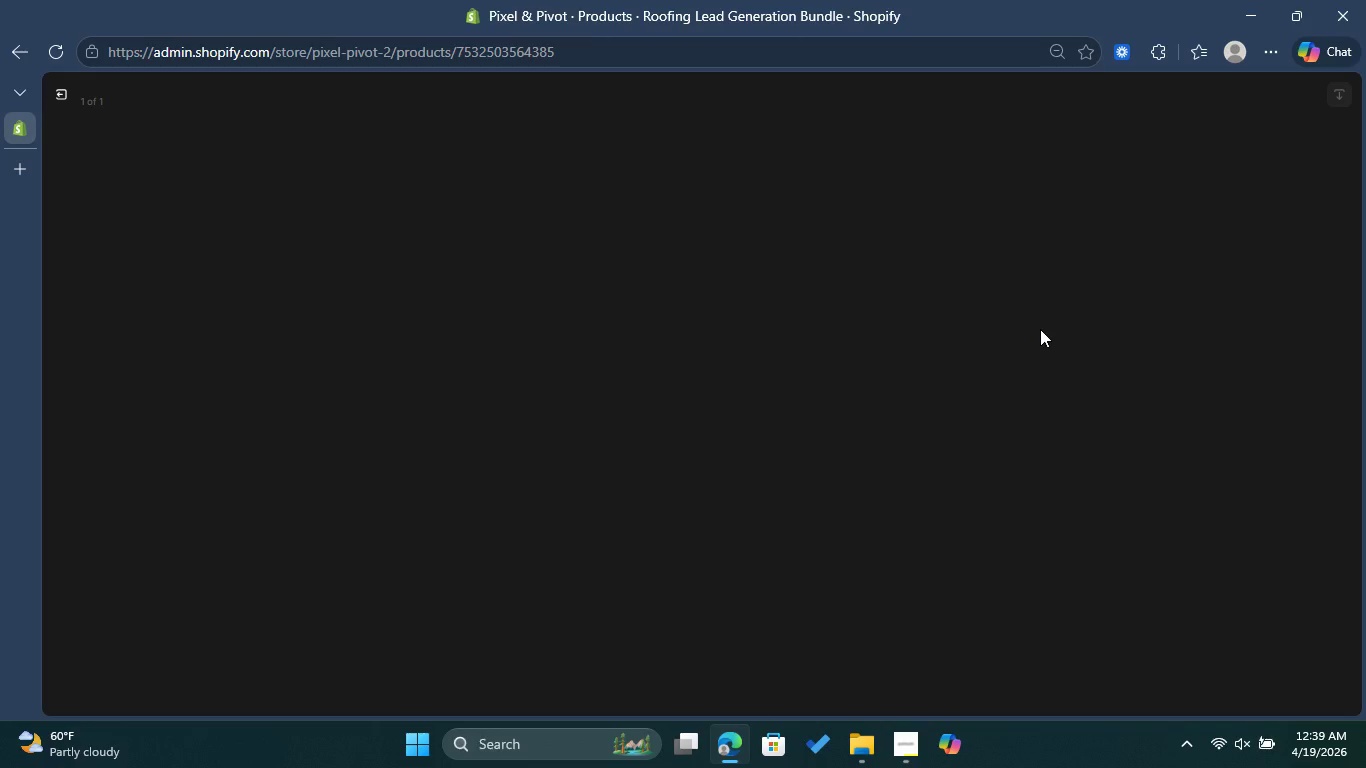 
left_click([1136, 281])
 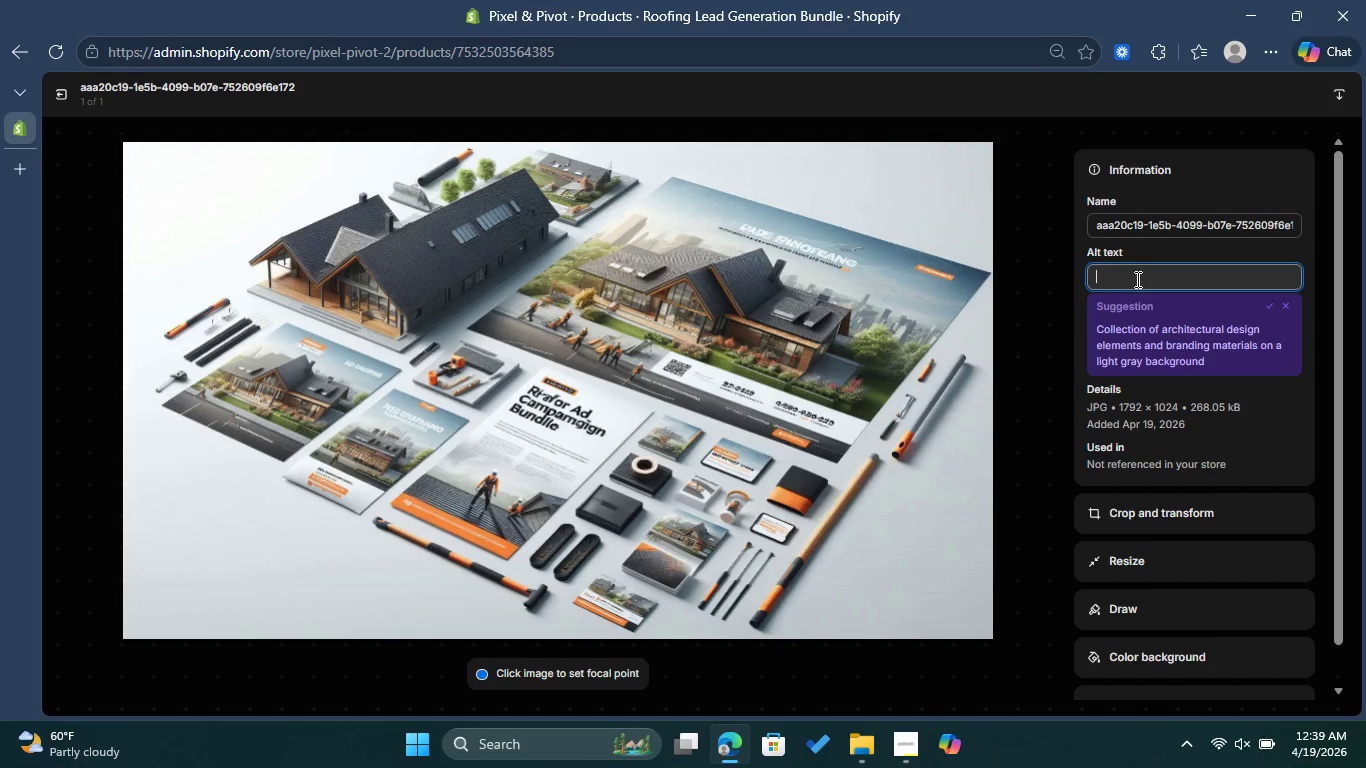 
type(Roofing campaign bundle preview)
 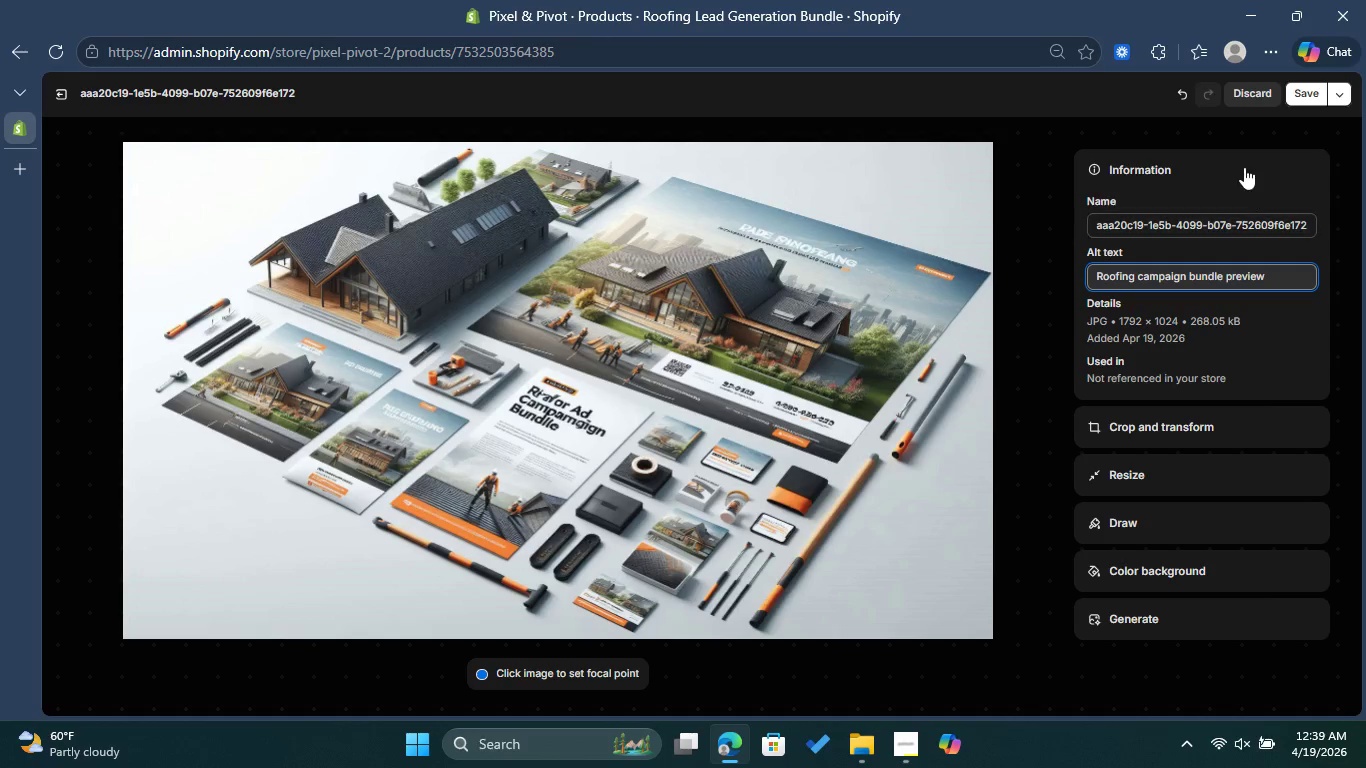 
wait(6.86)
 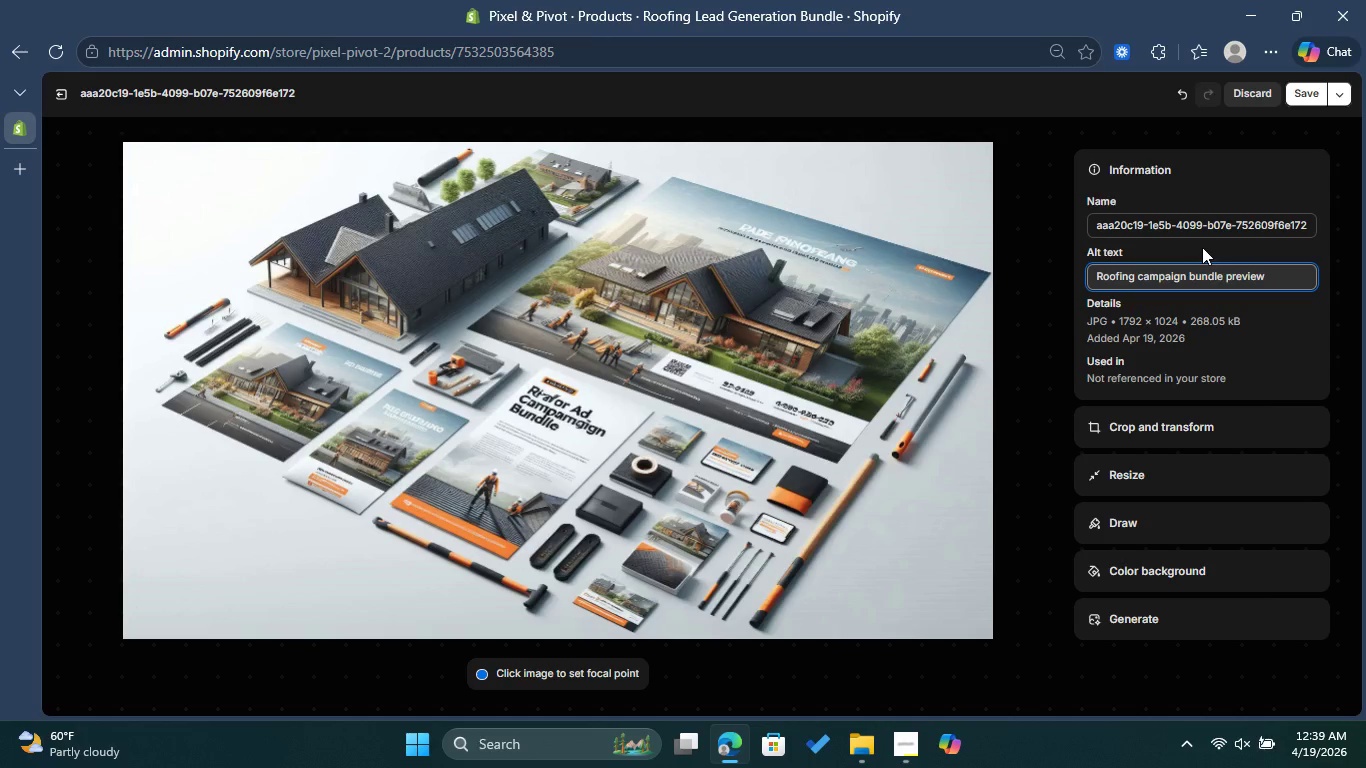 
left_click([1306, 90])
 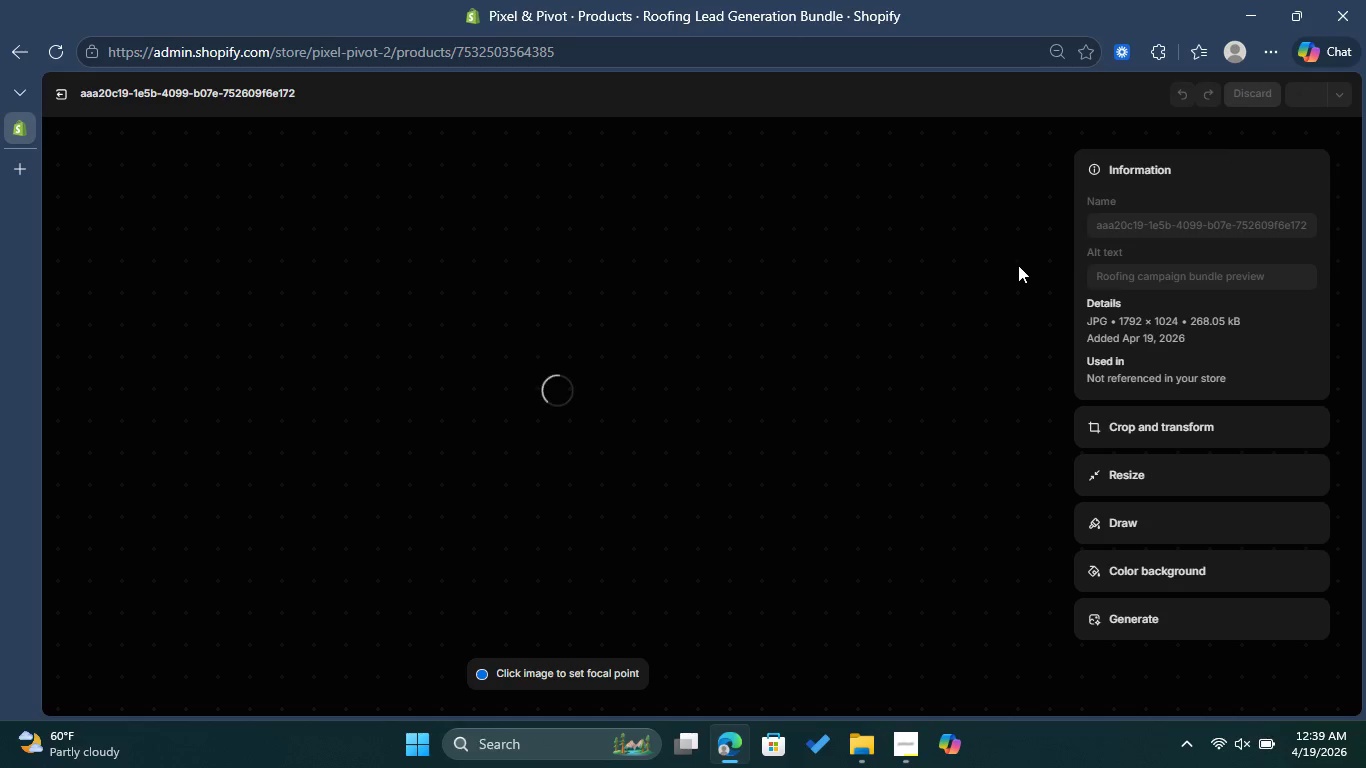 
wait(10.06)
 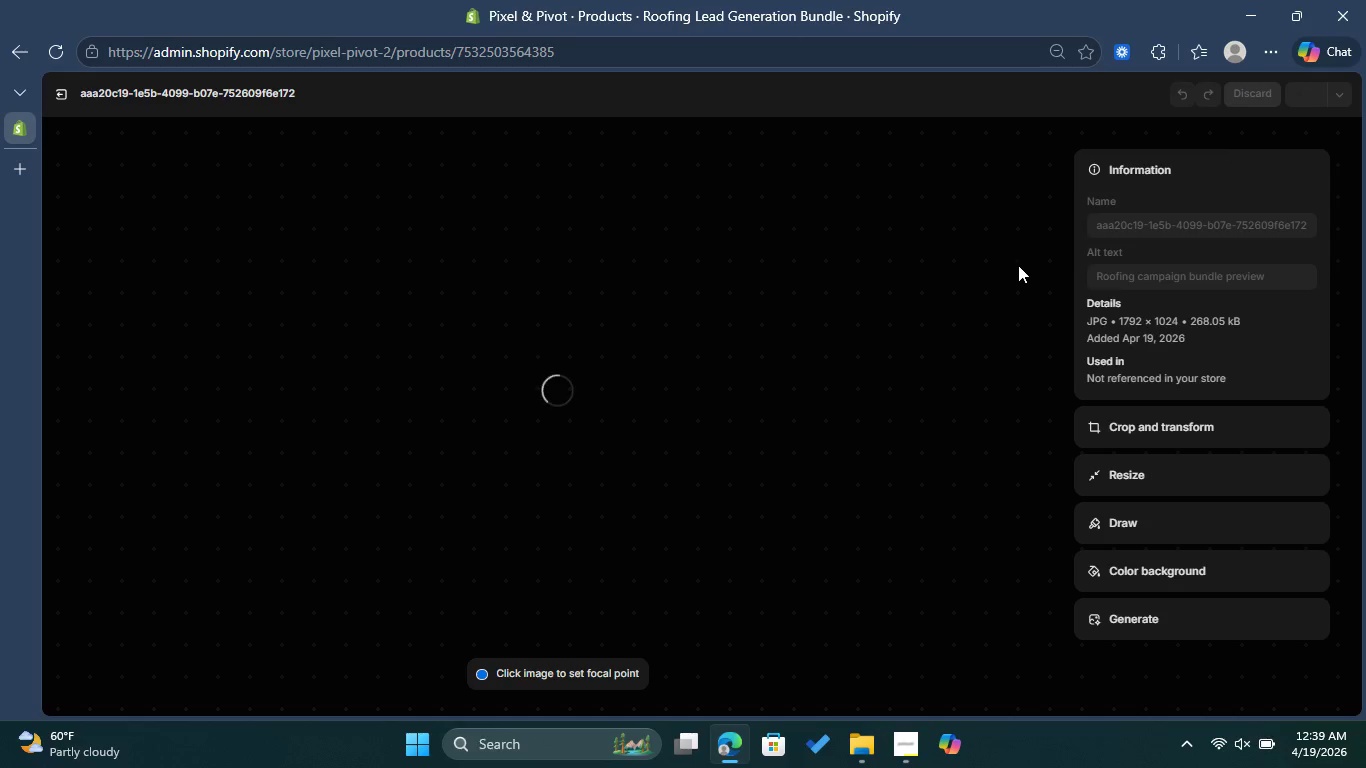 
left_click([66, 91])
 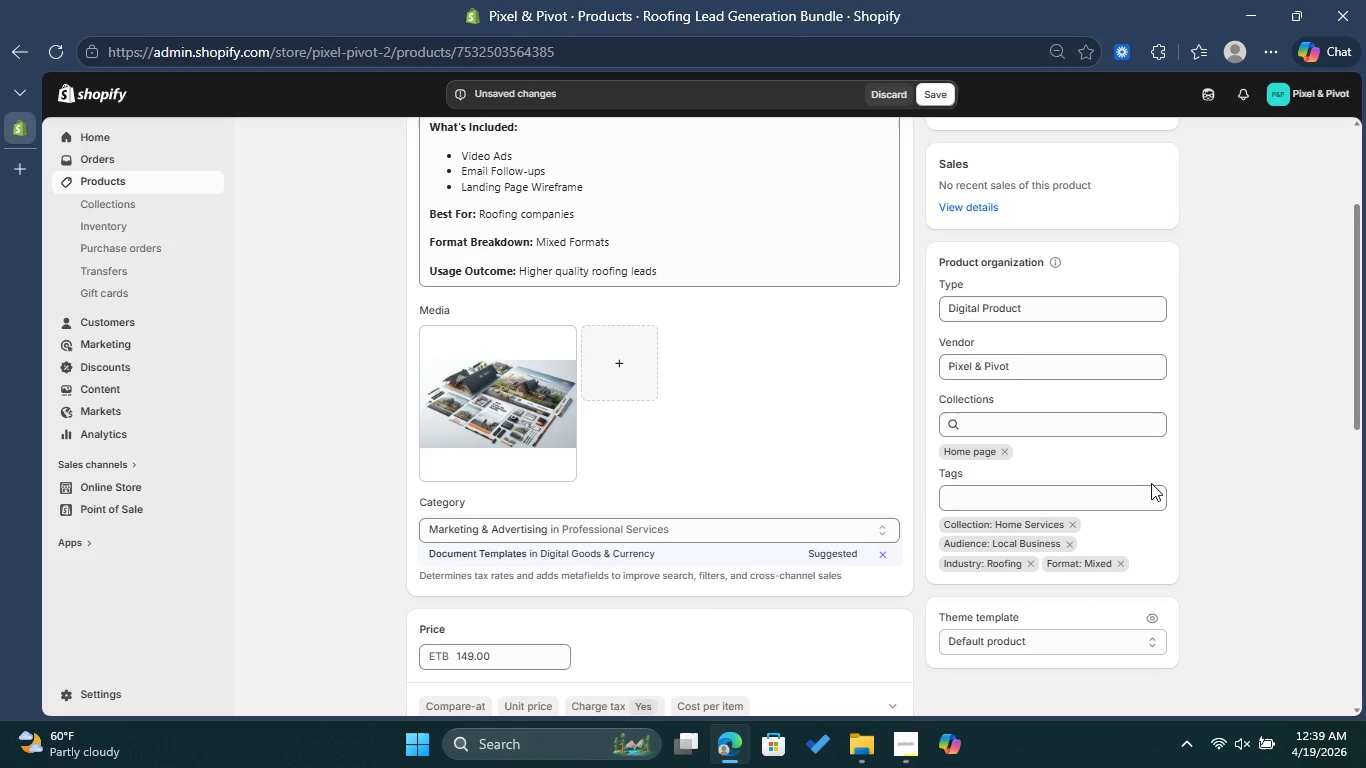 
wait(7.58)
 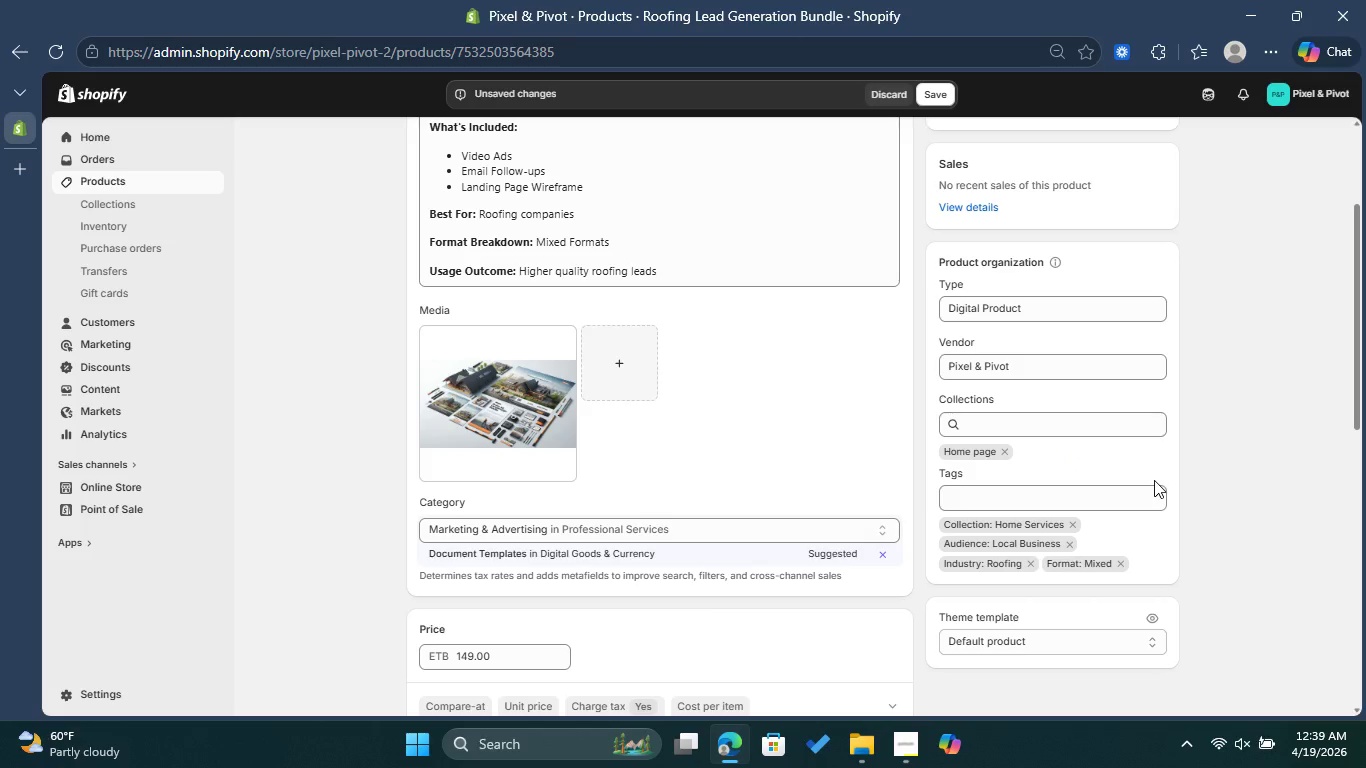 
scroll: coordinate [860, 404], scroll_direction: down, amount: 2.0
 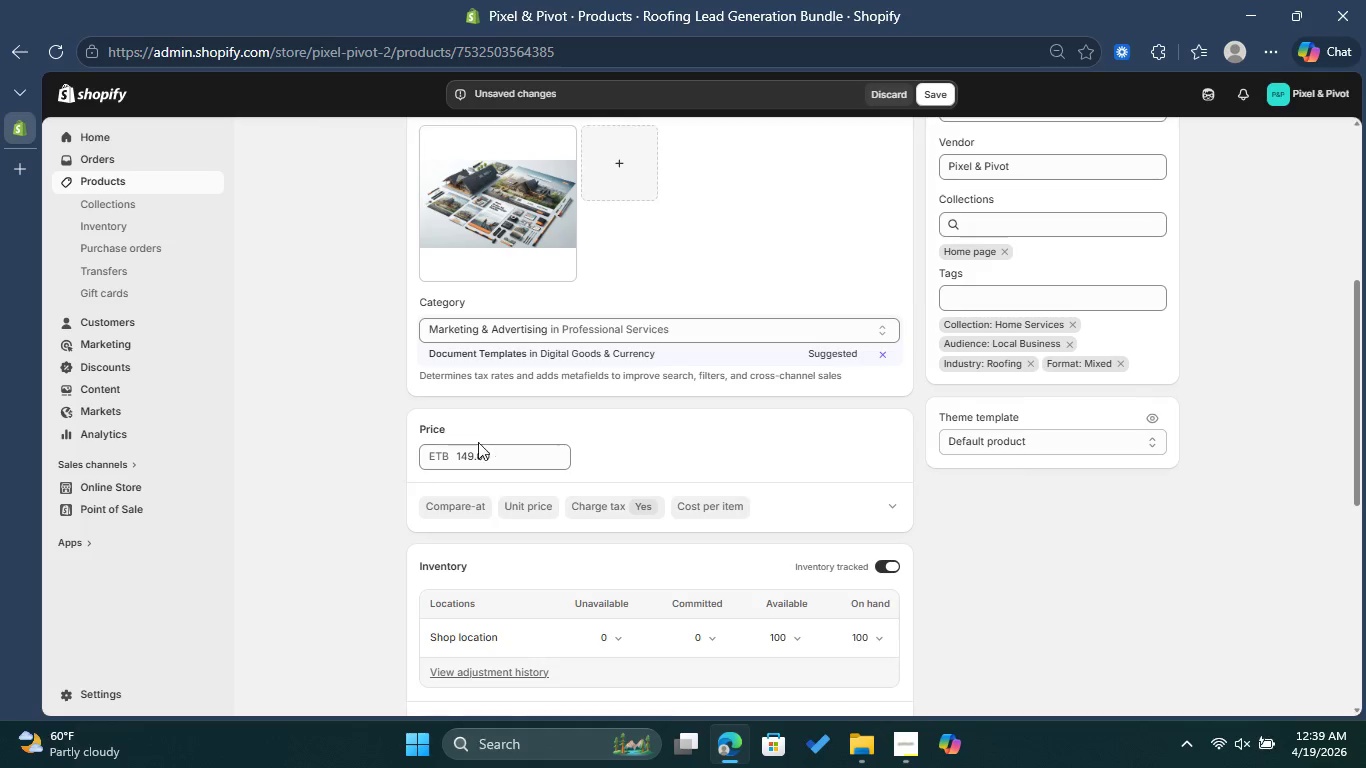 
left_click([492, 451])
 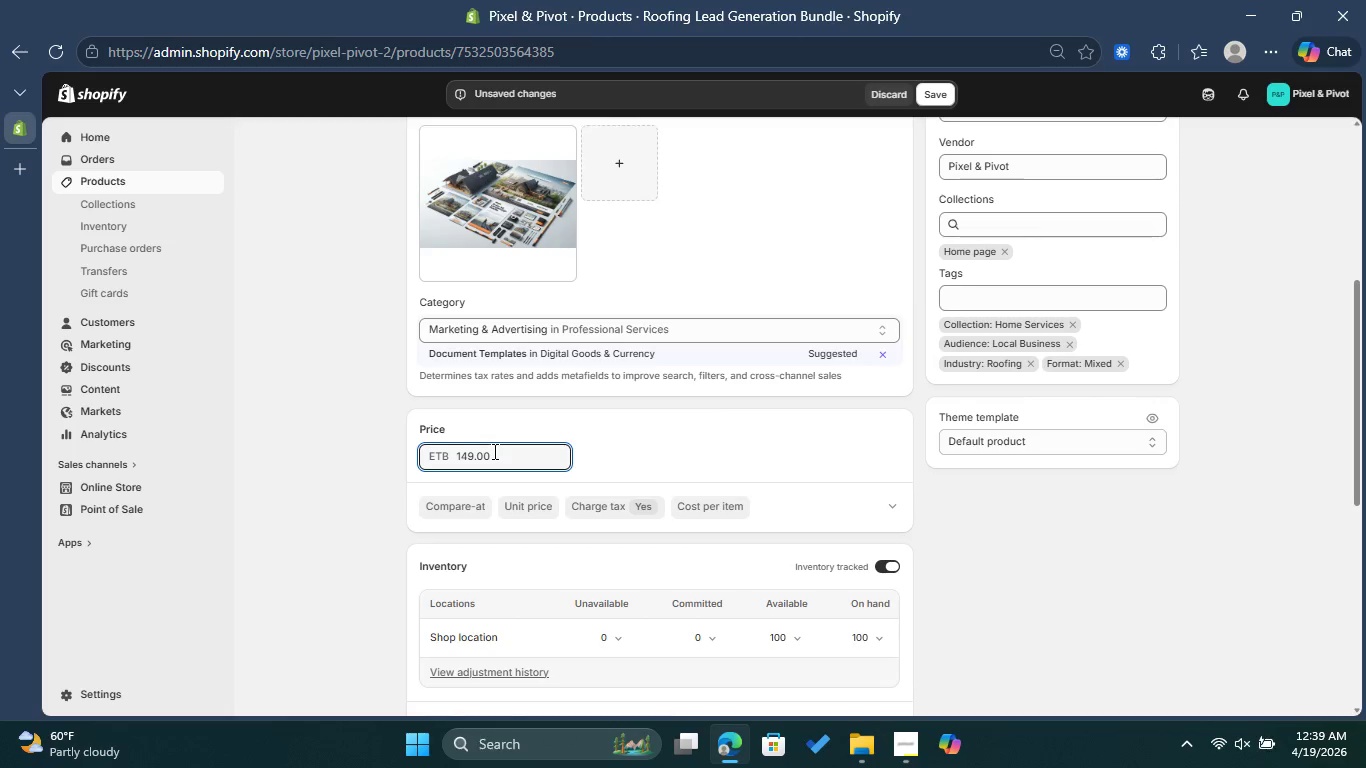 
wait(5.17)
 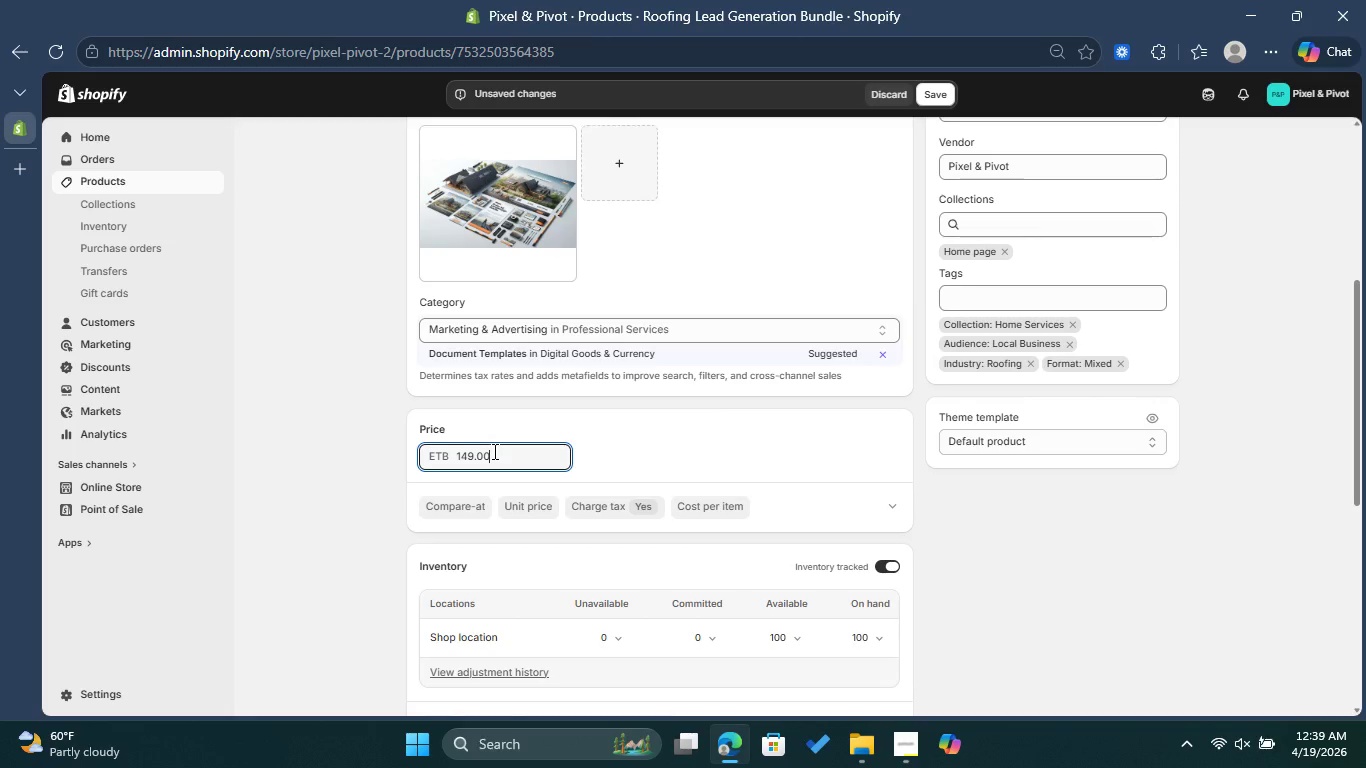 
left_click([470, 461])
 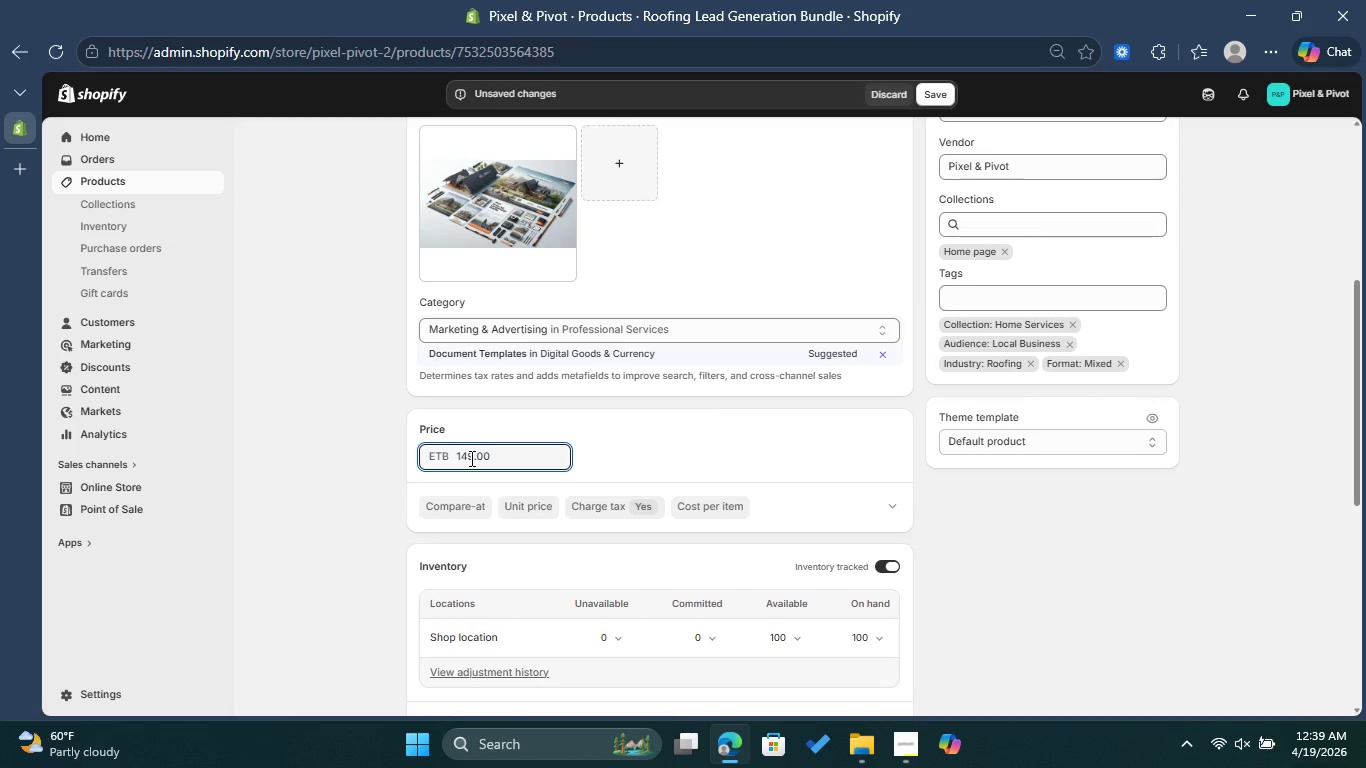 
key(Backspace)
 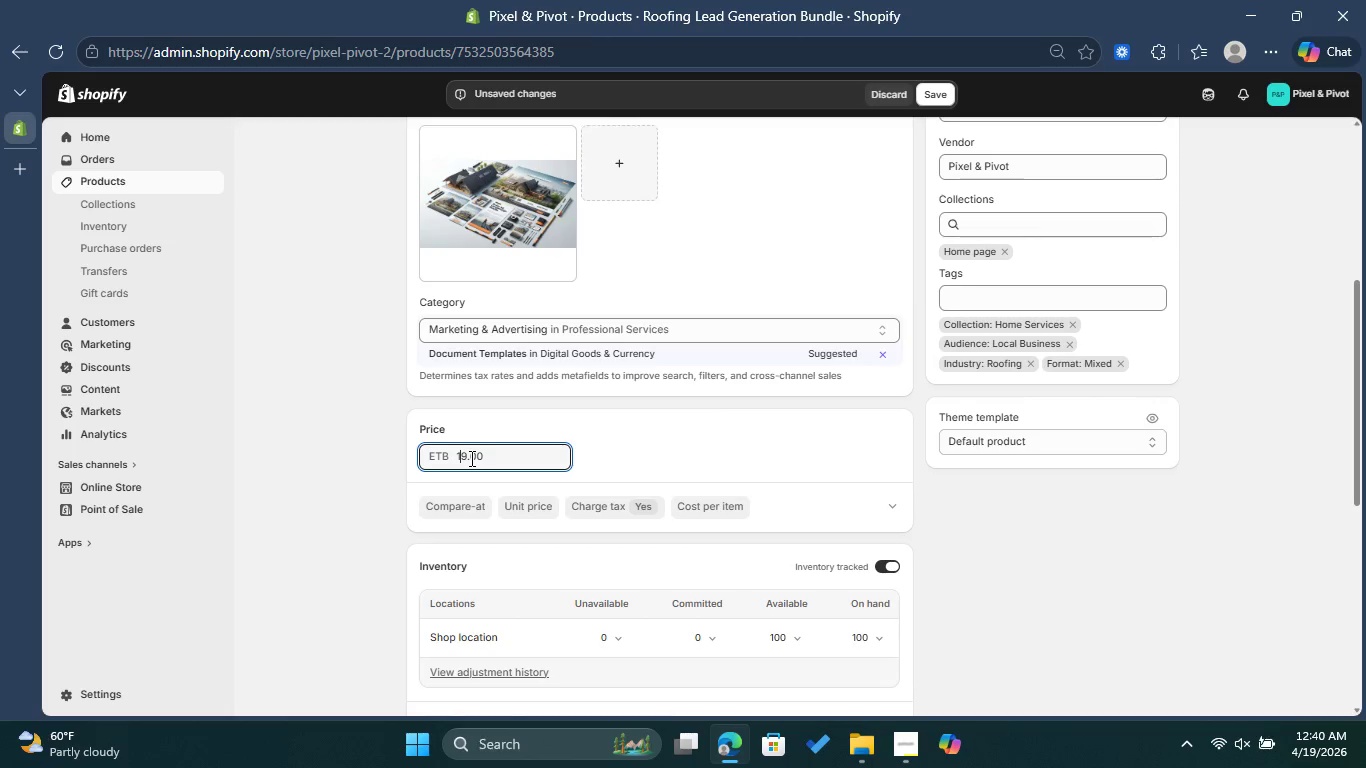 
key(5)
 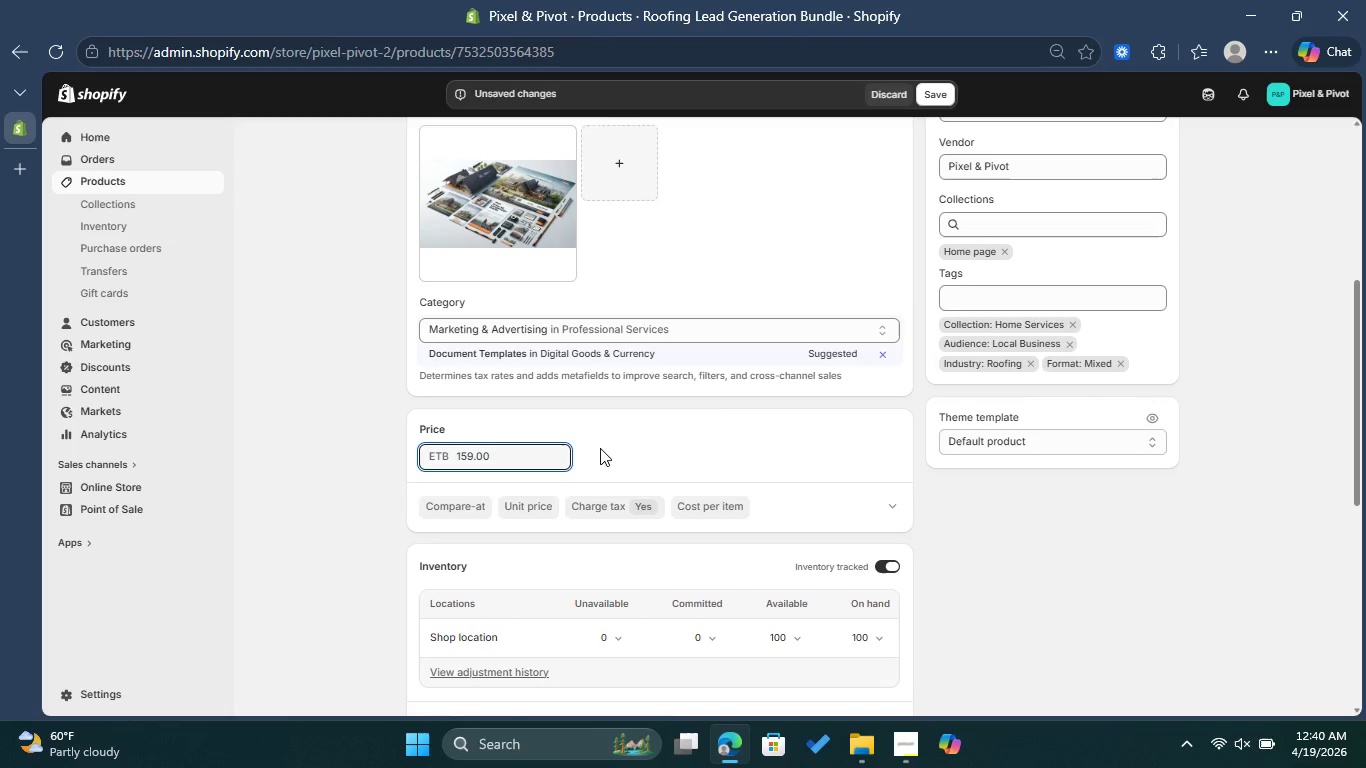 
left_click([619, 459])
 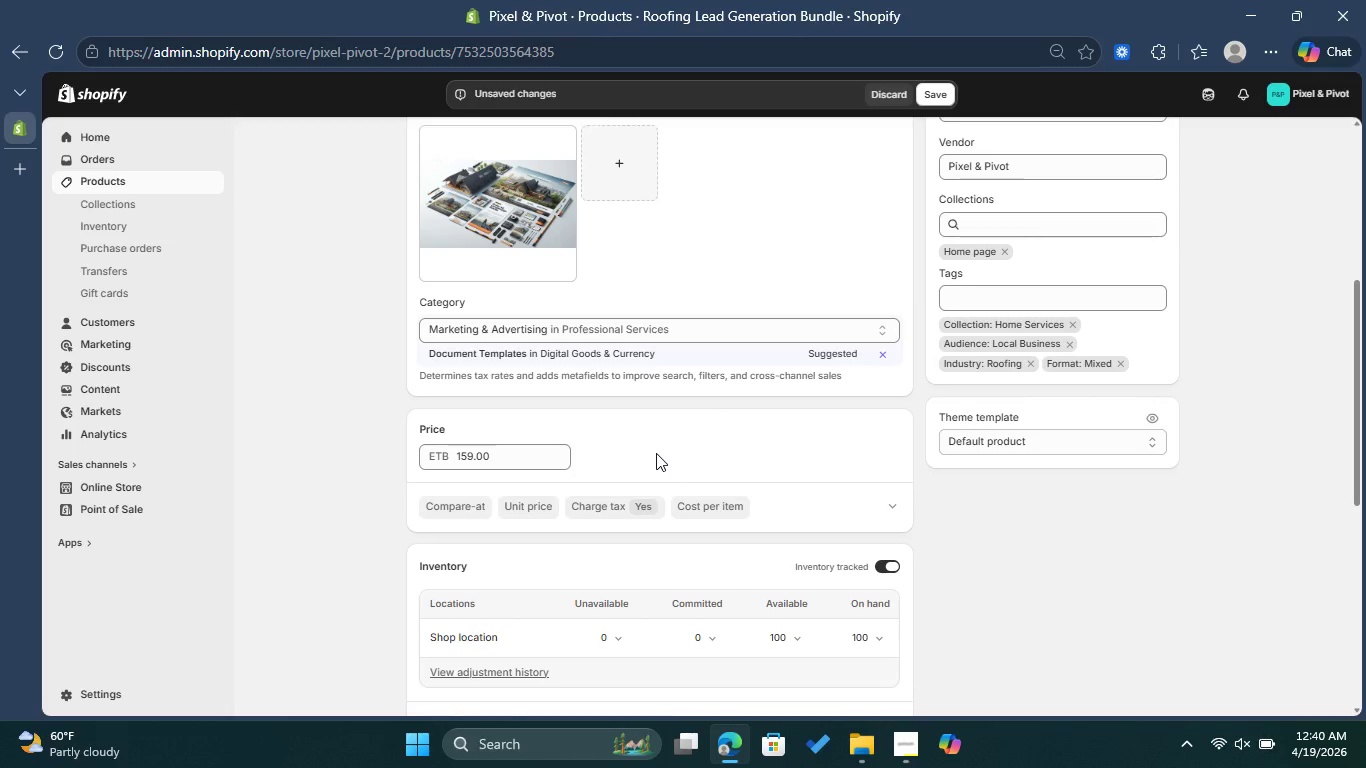 
scroll: coordinate [656, 453], scroll_direction: down, amount: 2.0
 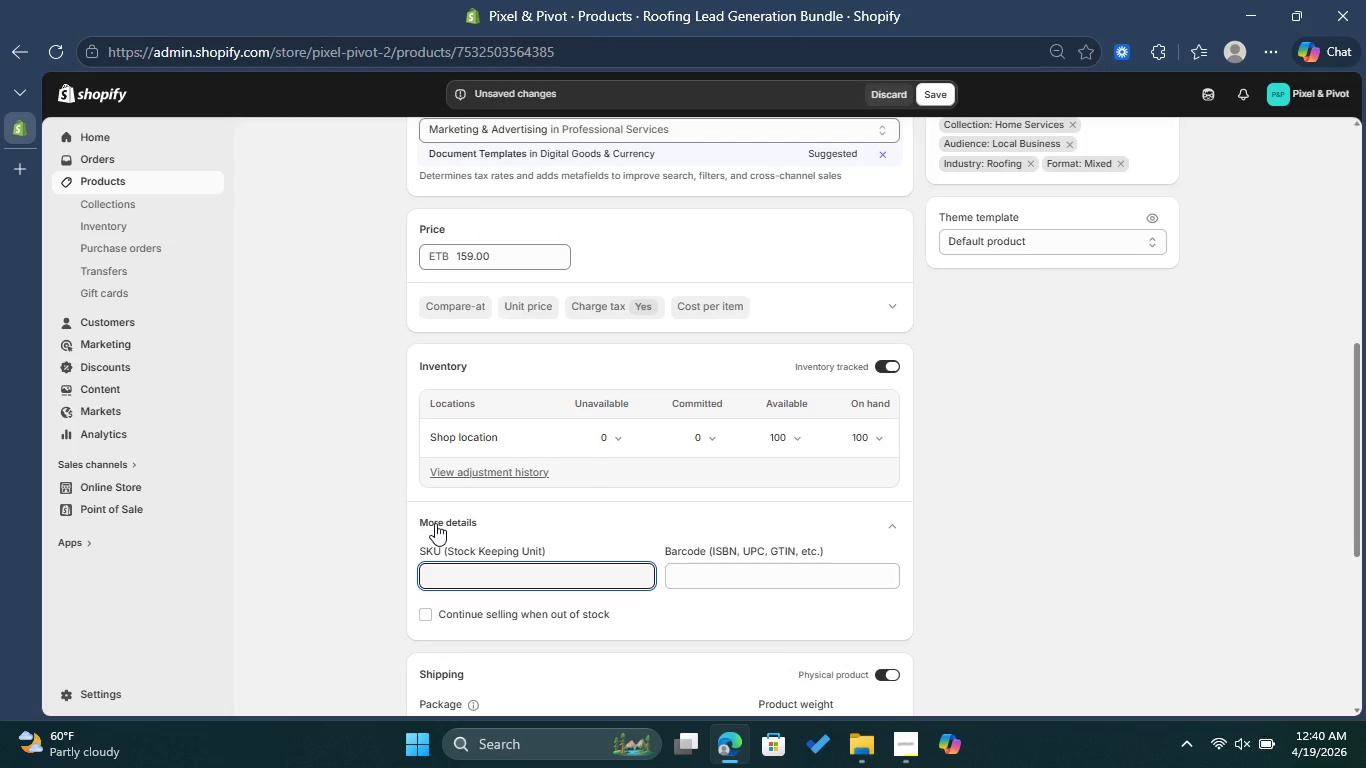 
wait(5.94)
 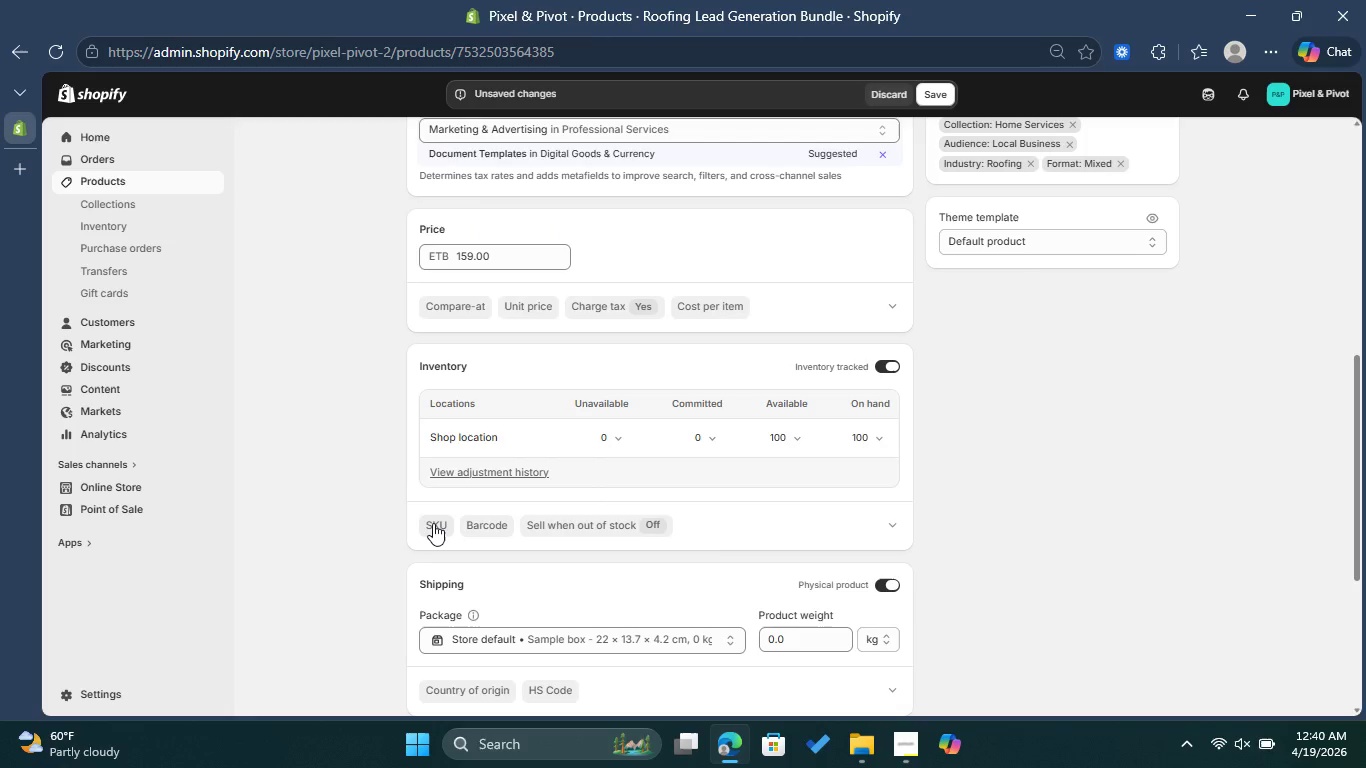 
type(PP-ROOF-003)
 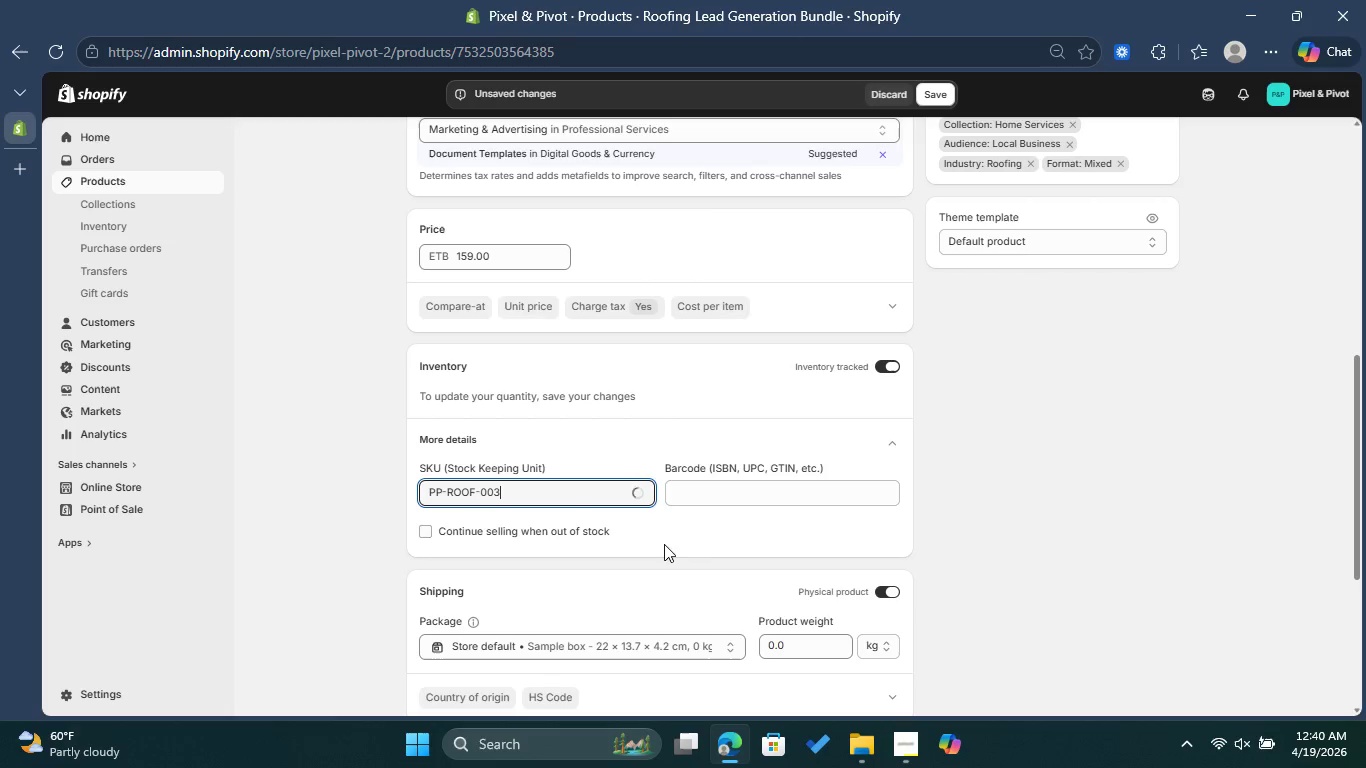 
scroll: coordinate [992, 430], scroll_direction: up, amount: 2.0
 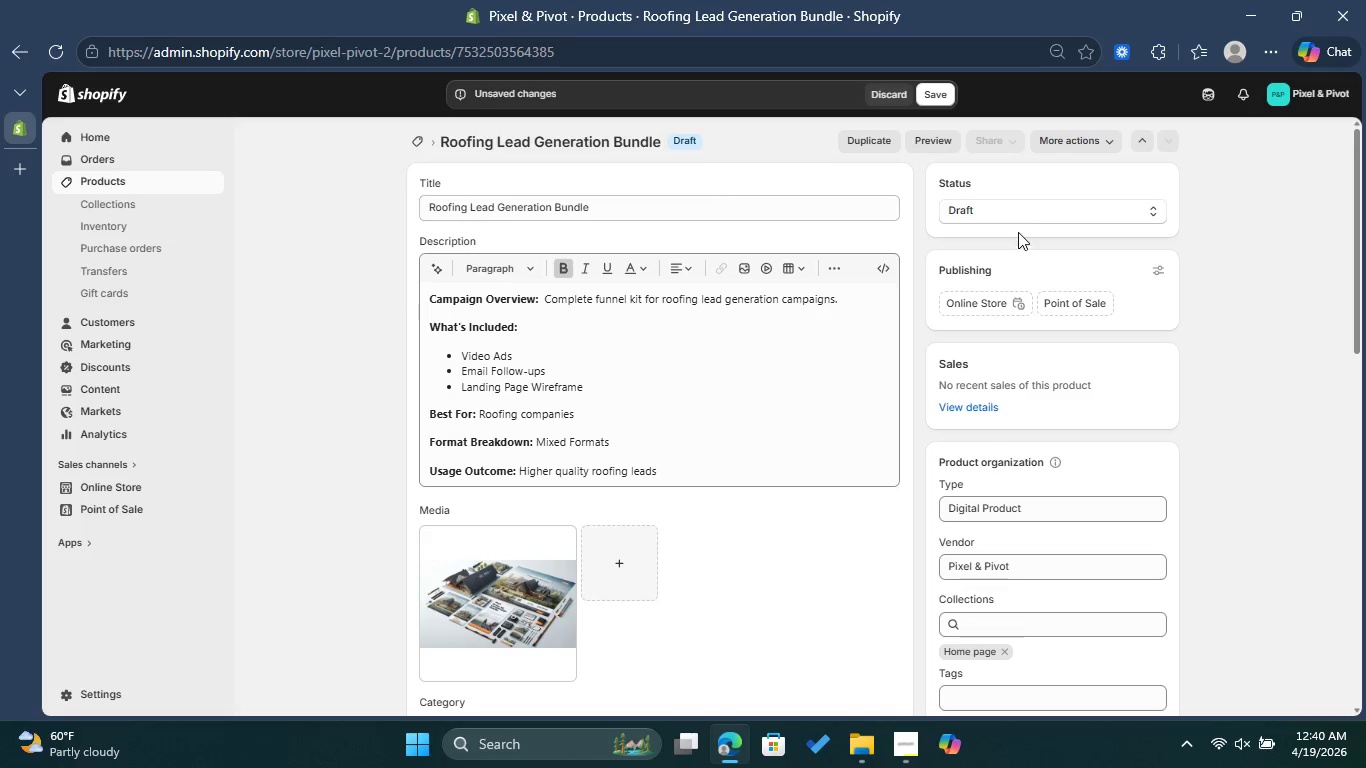 
left_click([1017, 212])
 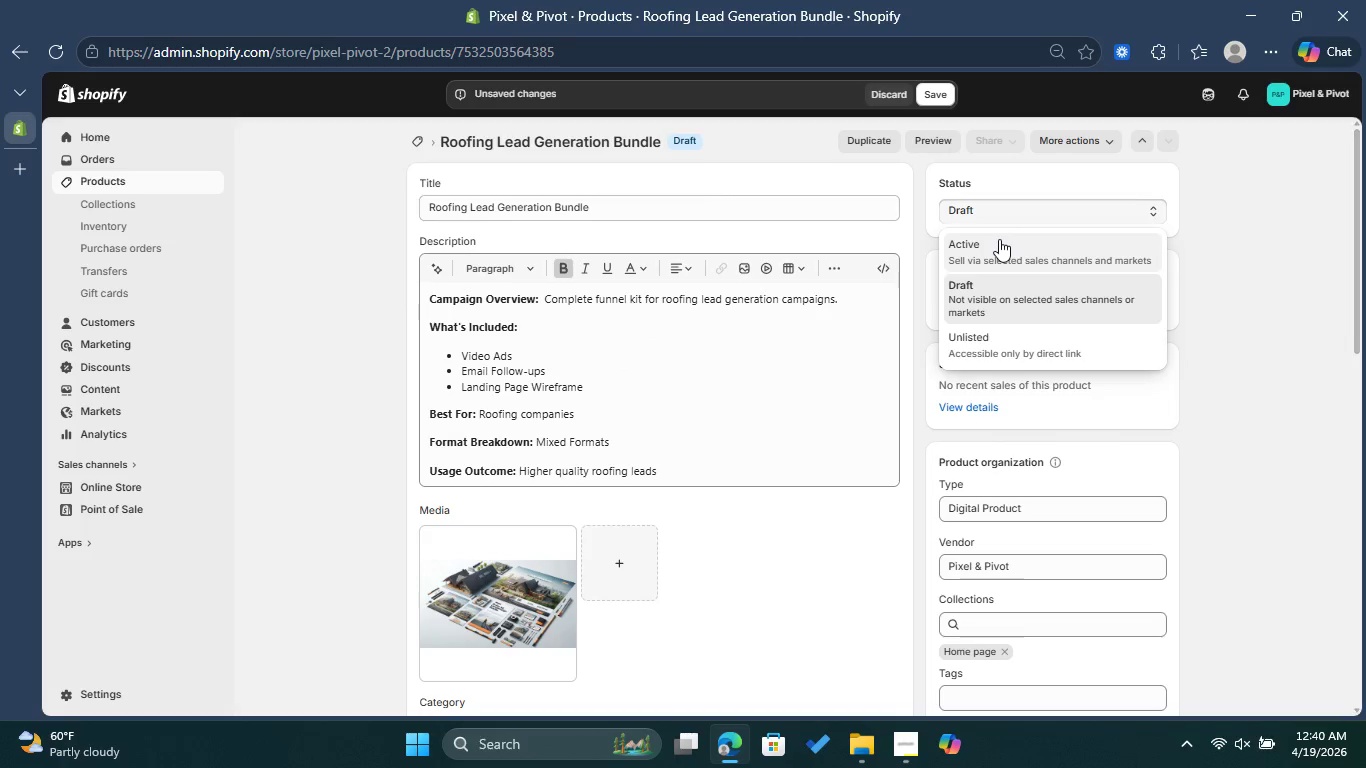 
left_click([999, 241])
 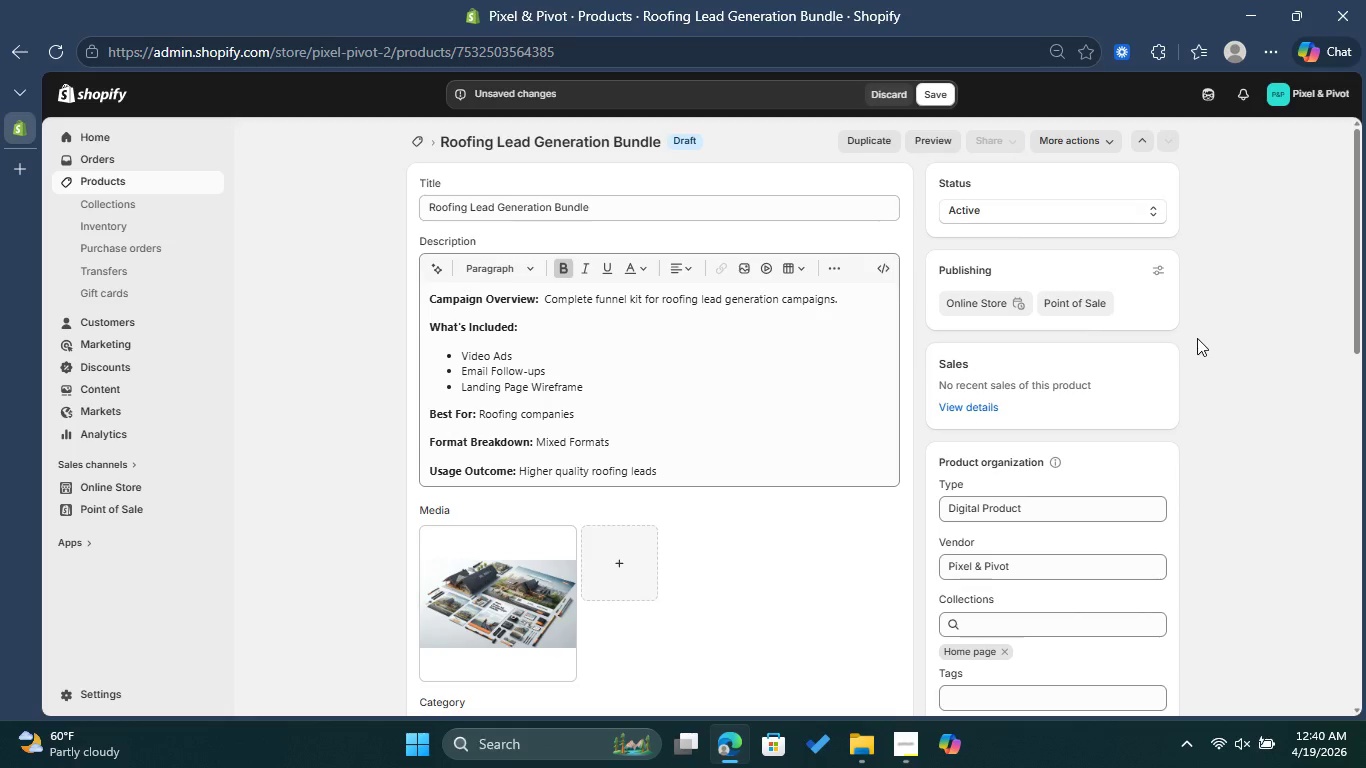 
scroll: coordinate [1195, 343], scroll_direction: down, amount: 10.0
 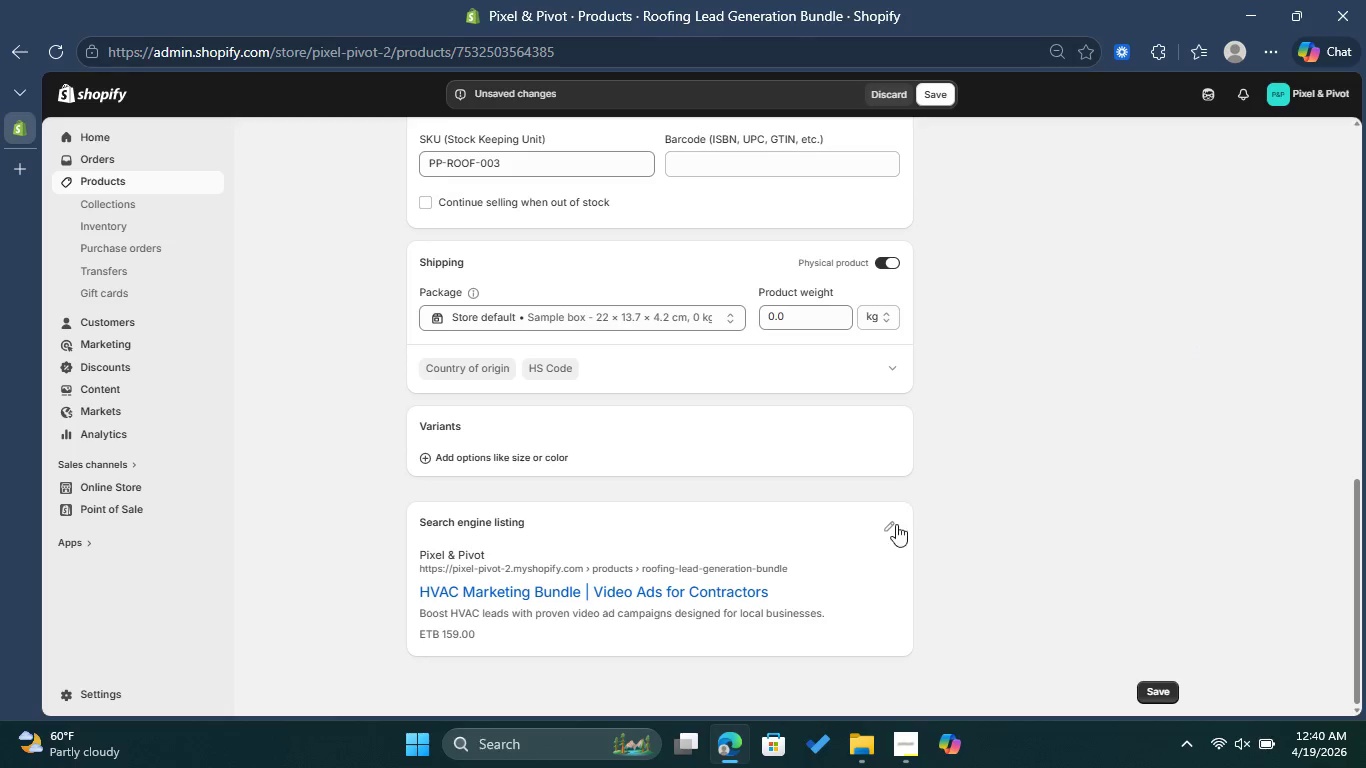 
left_click([895, 526])
 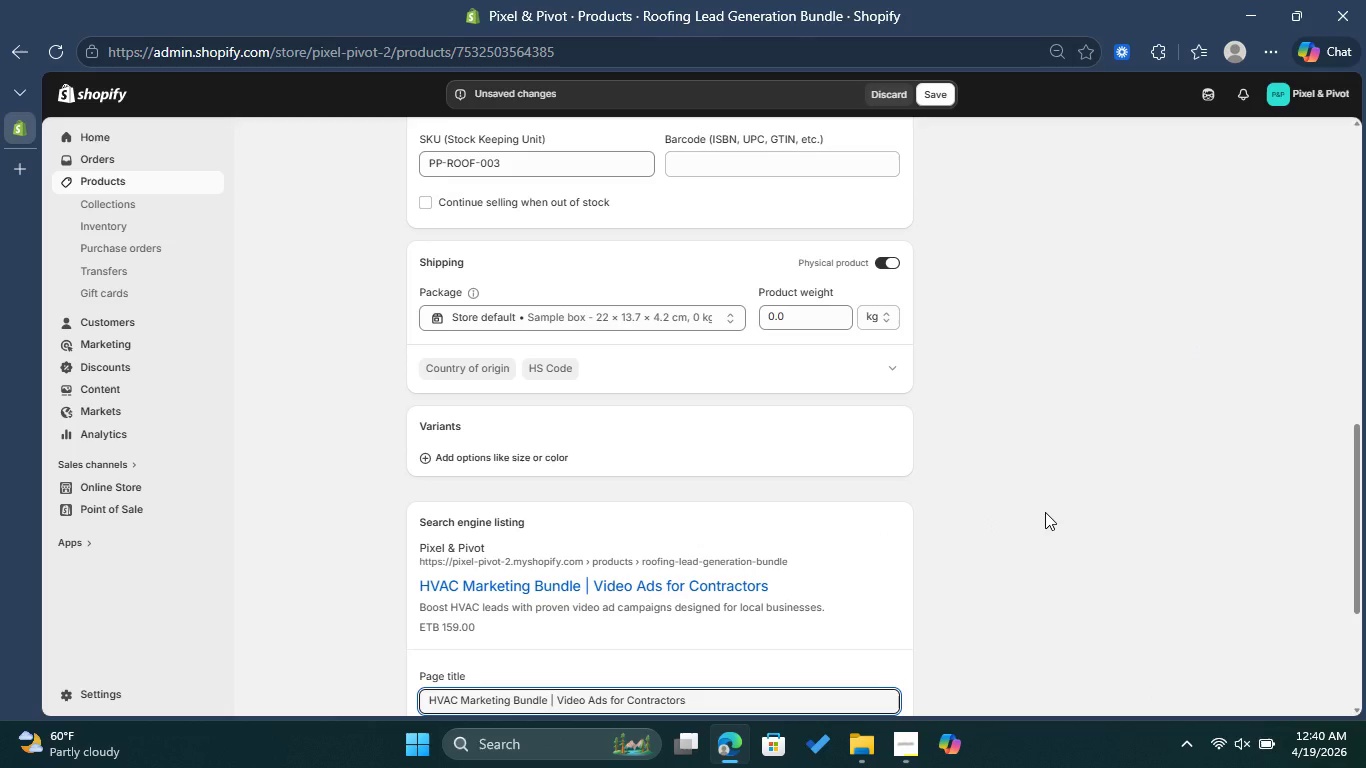 
scroll: coordinate [1007, 524], scroll_direction: down, amount: 2.0
 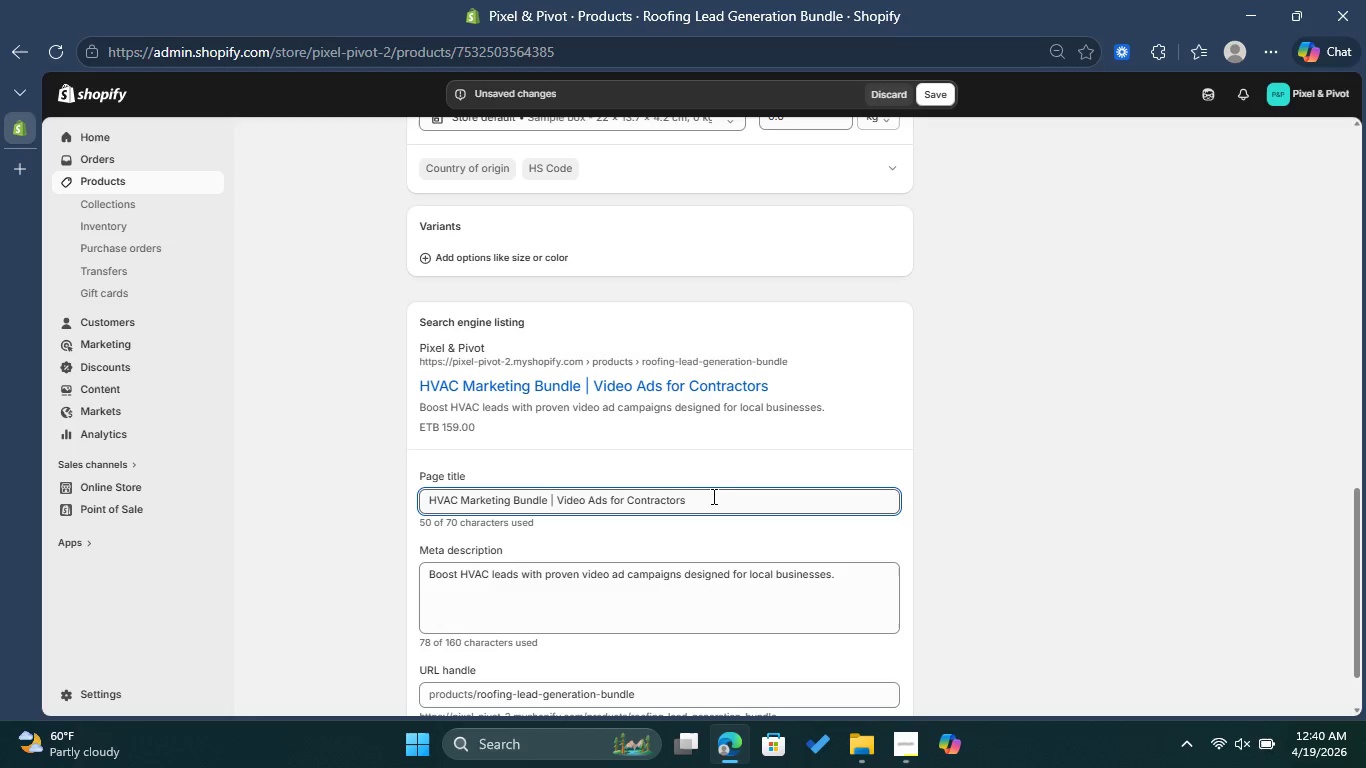 
left_click_drag(start_coordinate=[713, 496], to_coordinate=[554, 494])
 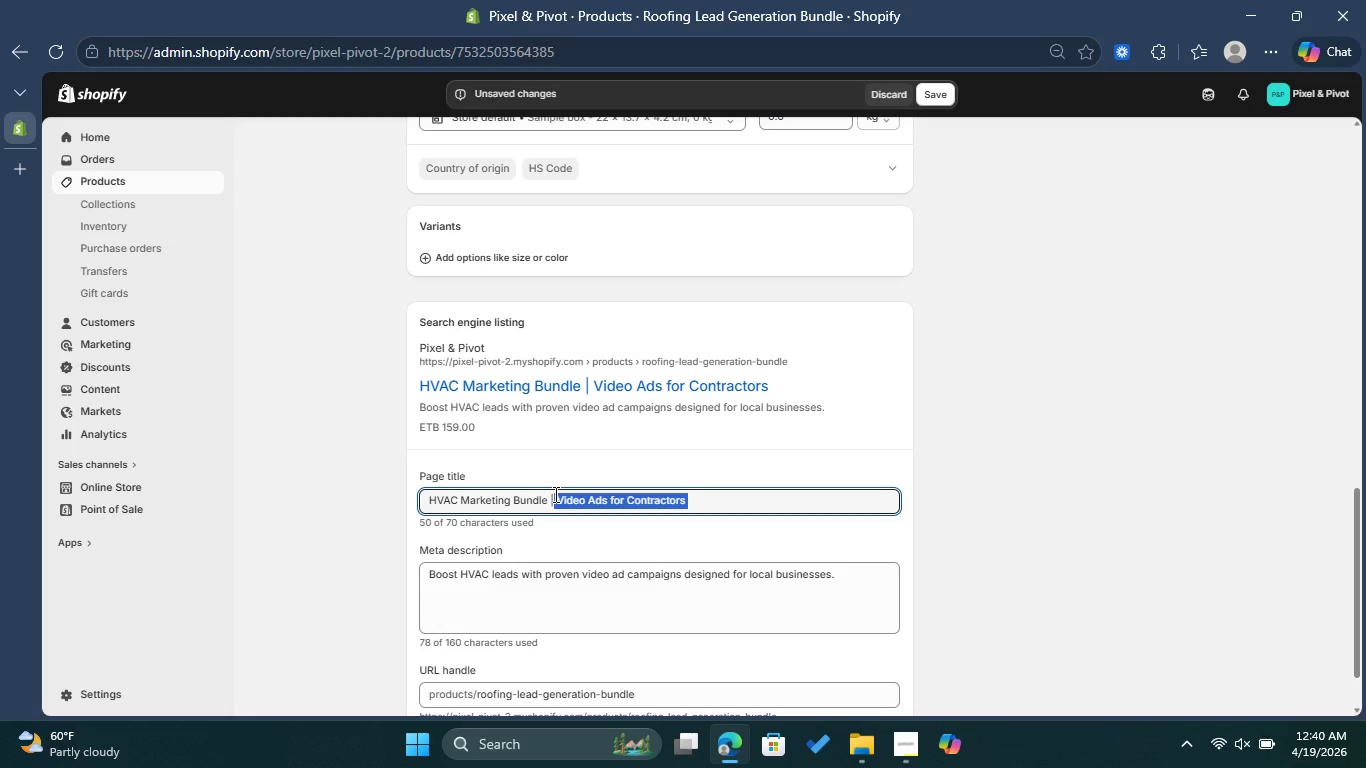 
key(Backspace)
 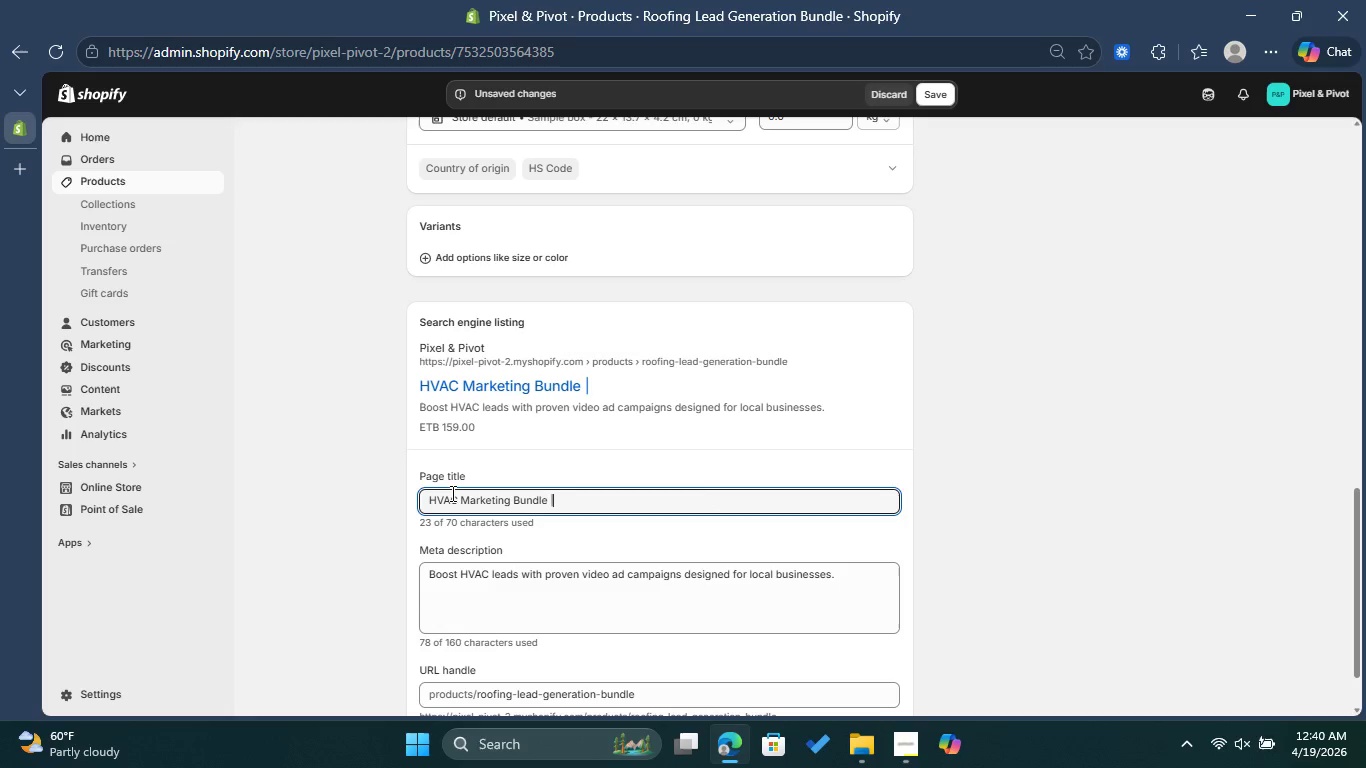 
left_click_drag(start_coordinate=[454, 494], to_coordinate=[423, 494])
 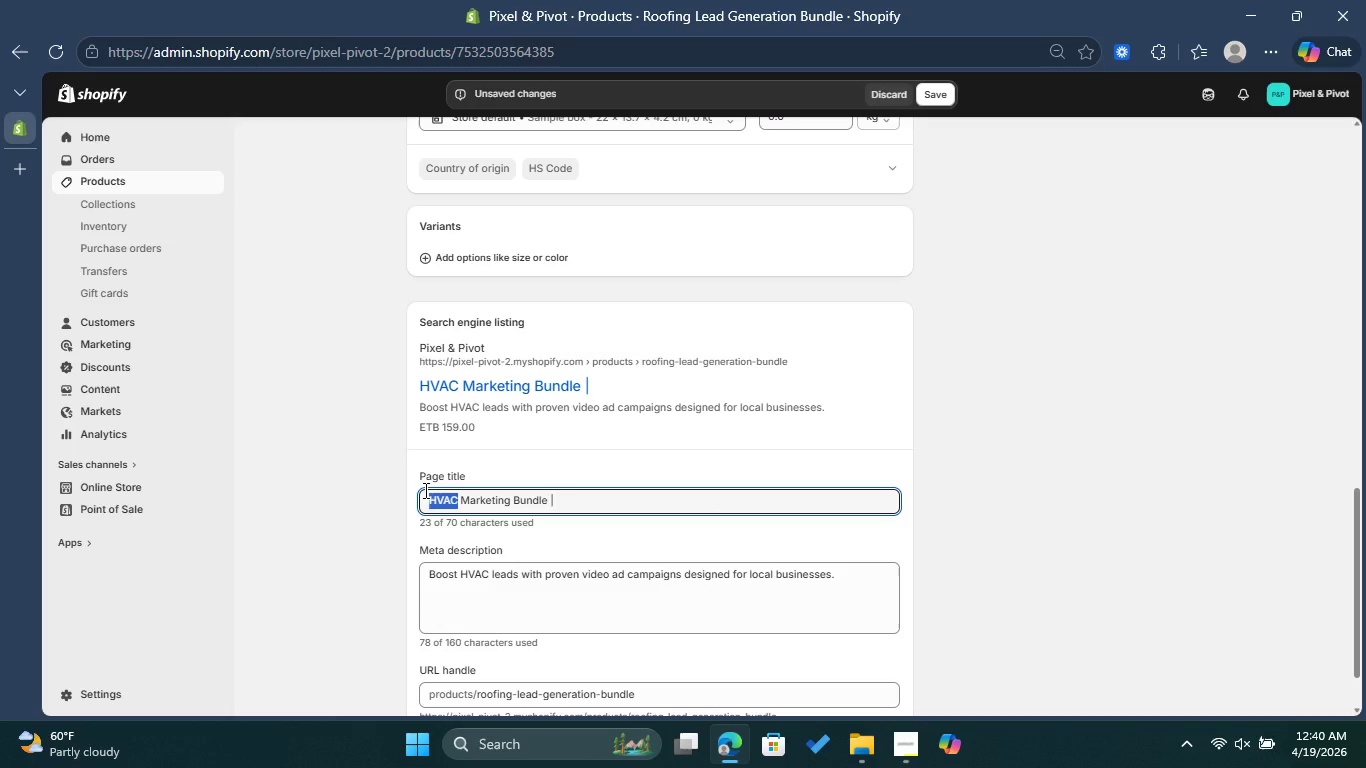 
type(Roofing)
 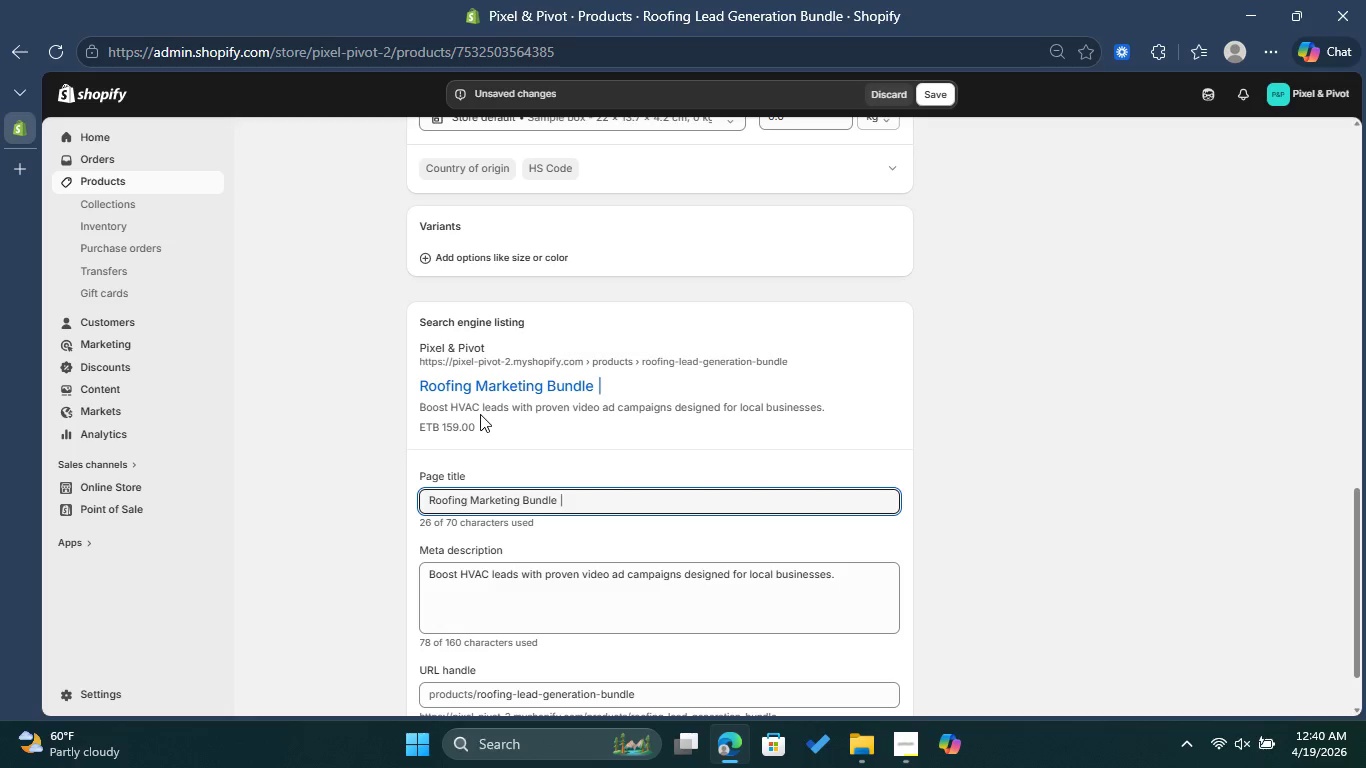 
left_click([590, 495])
 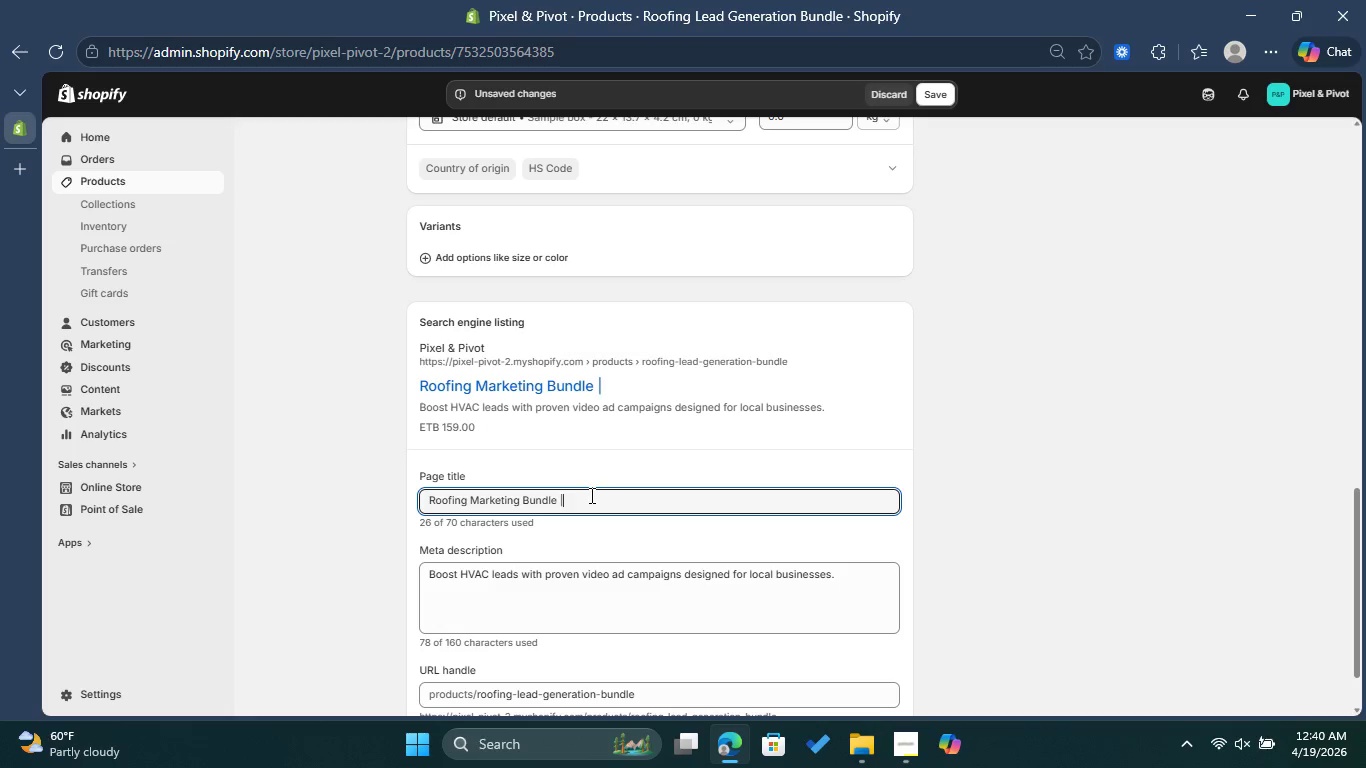 
type( Lead G)
 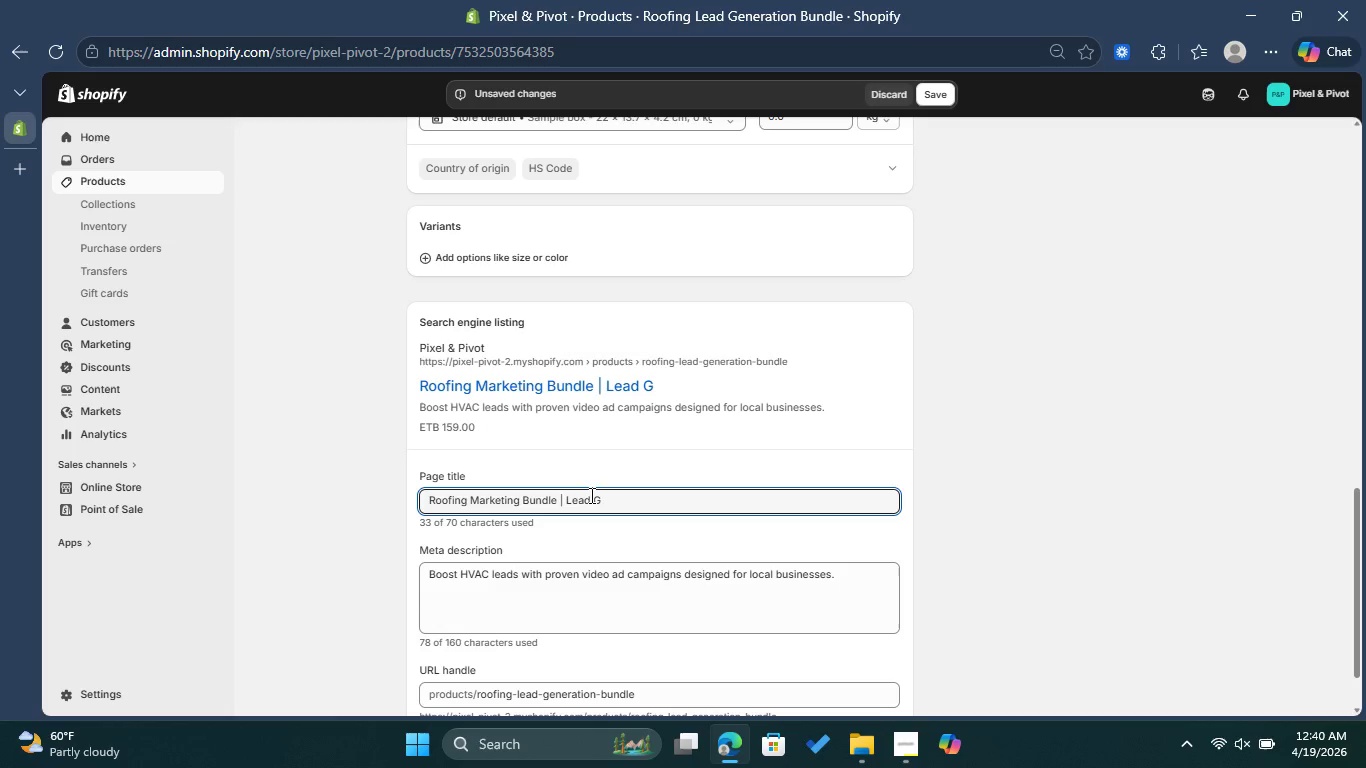 
key(ArrowLeft)
 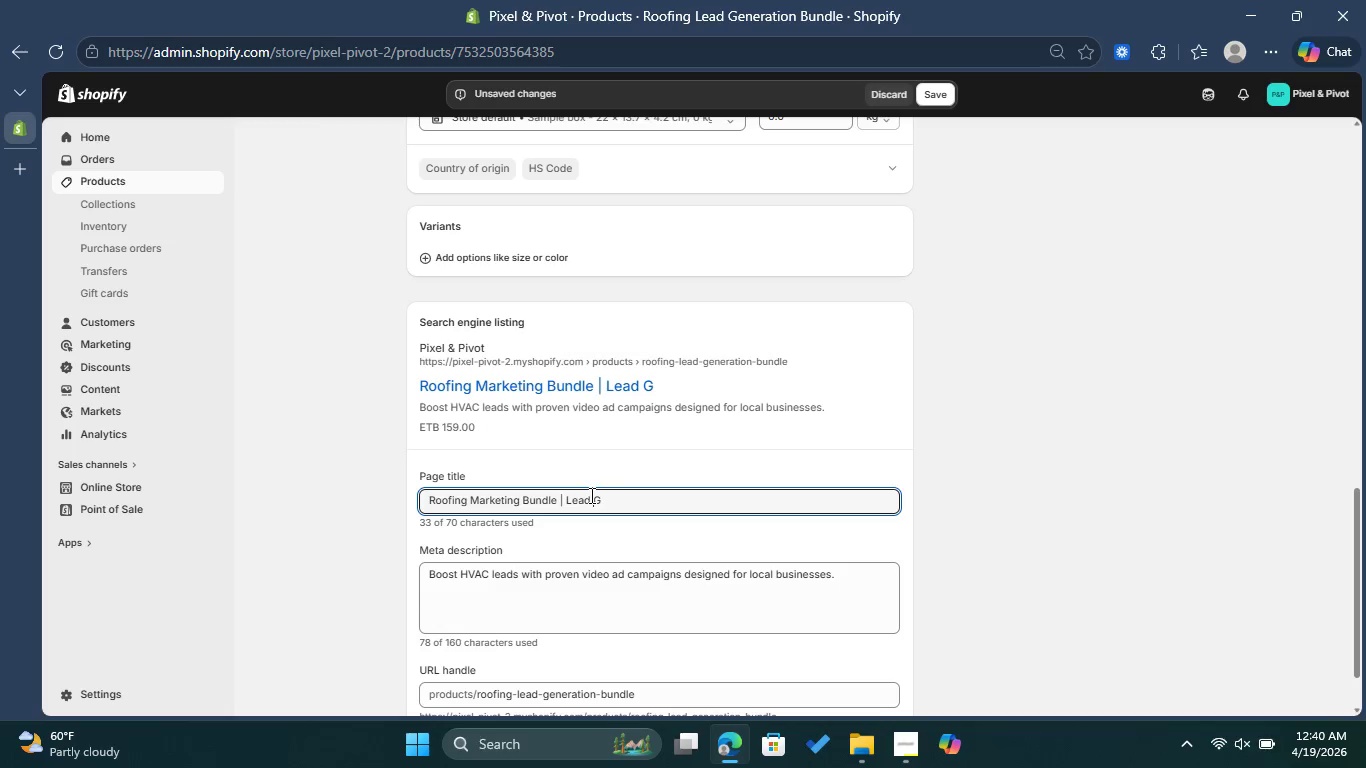 
key(Space)
 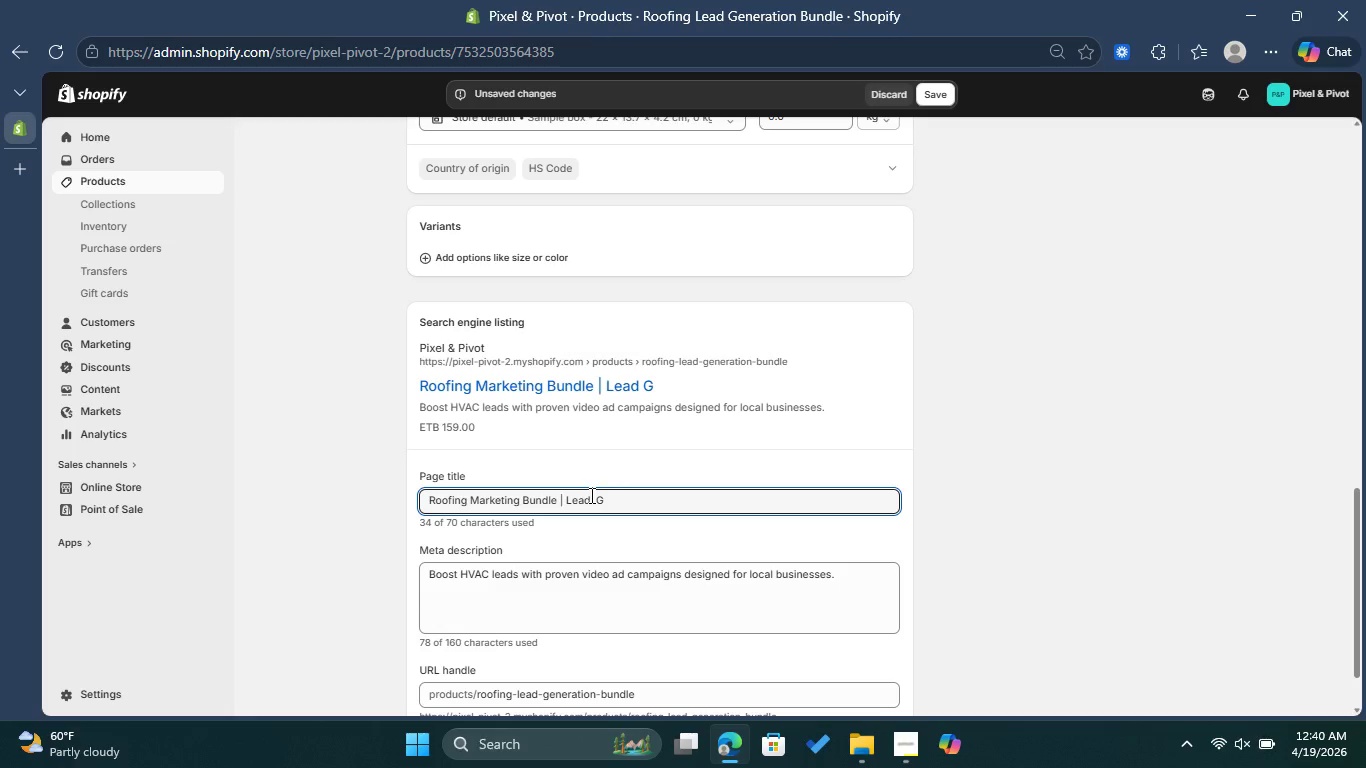 
key(ArrowRight)
 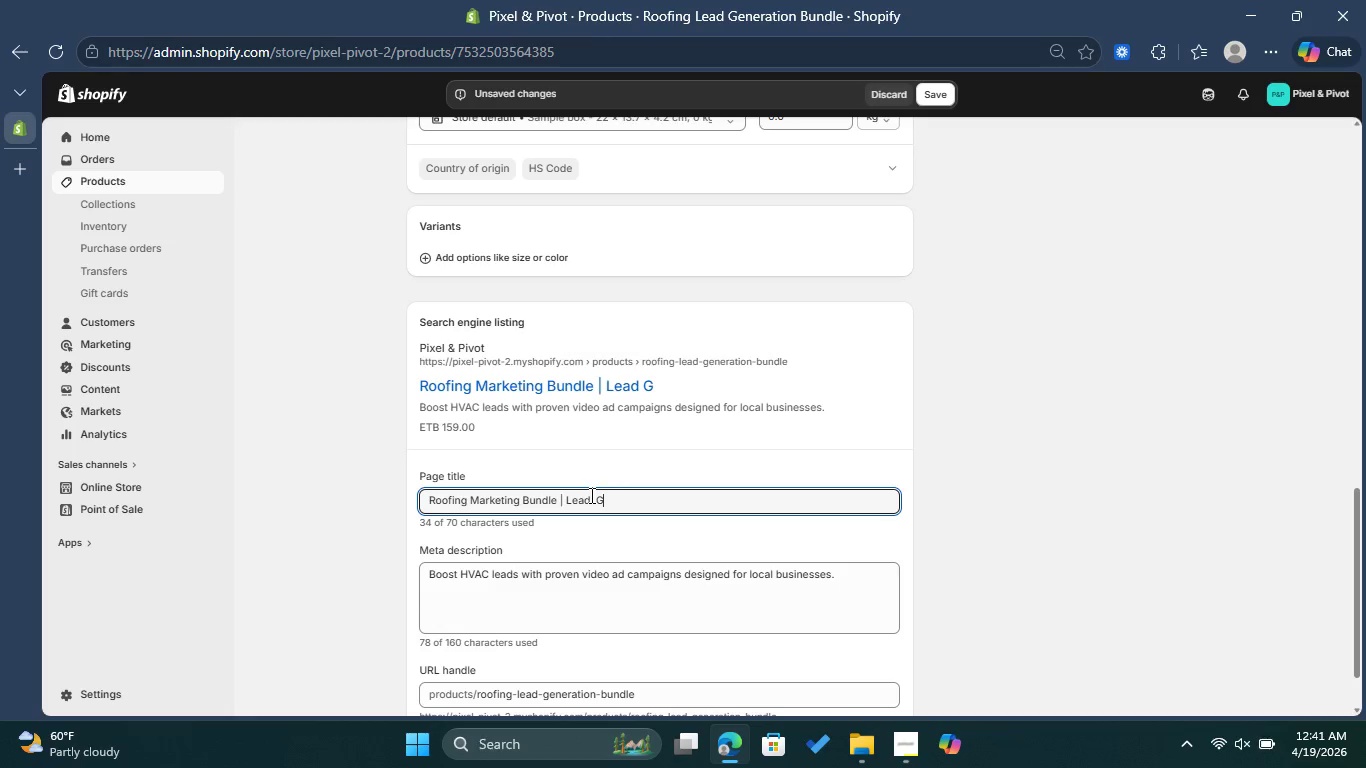 
type(eneration)
 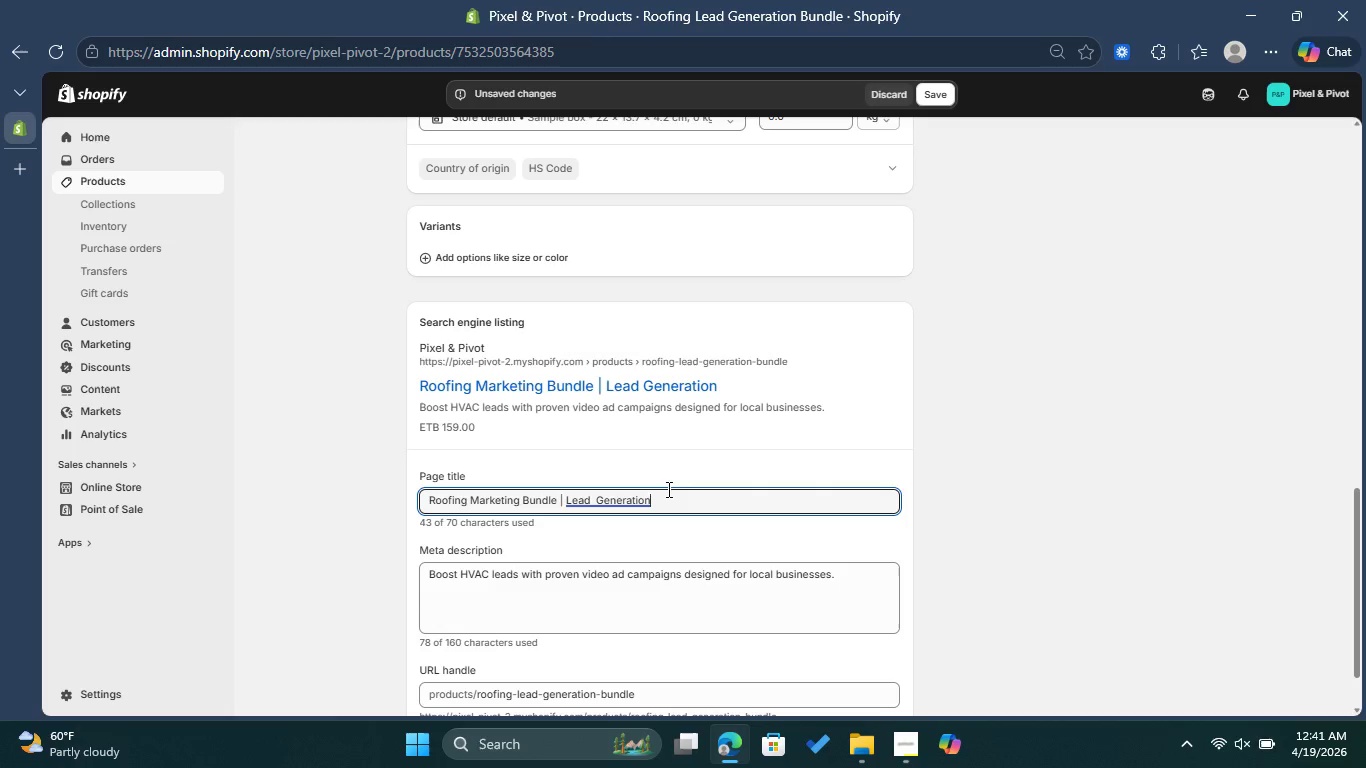 
type( Kit)
 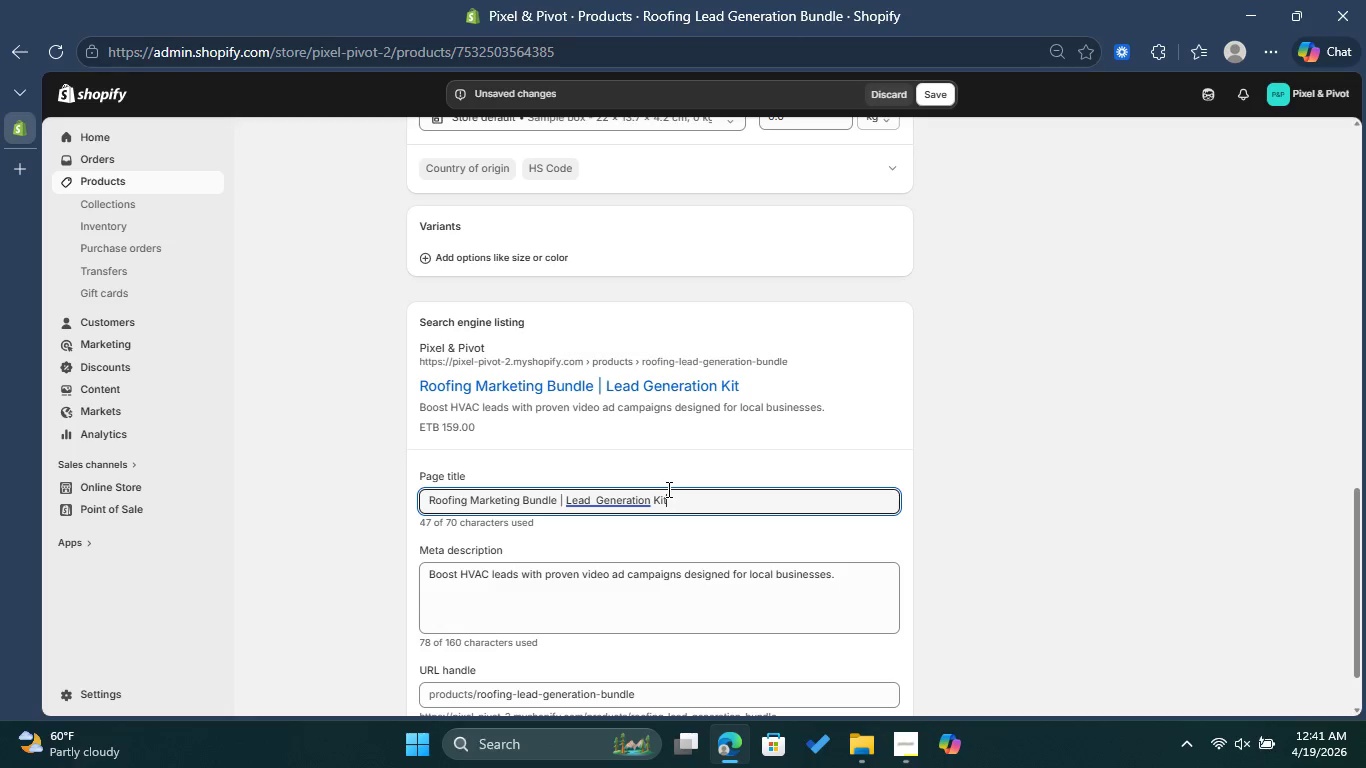 
left_click_drag(start_coordinate=[861, 577], to_coordinate=[408, 590])
 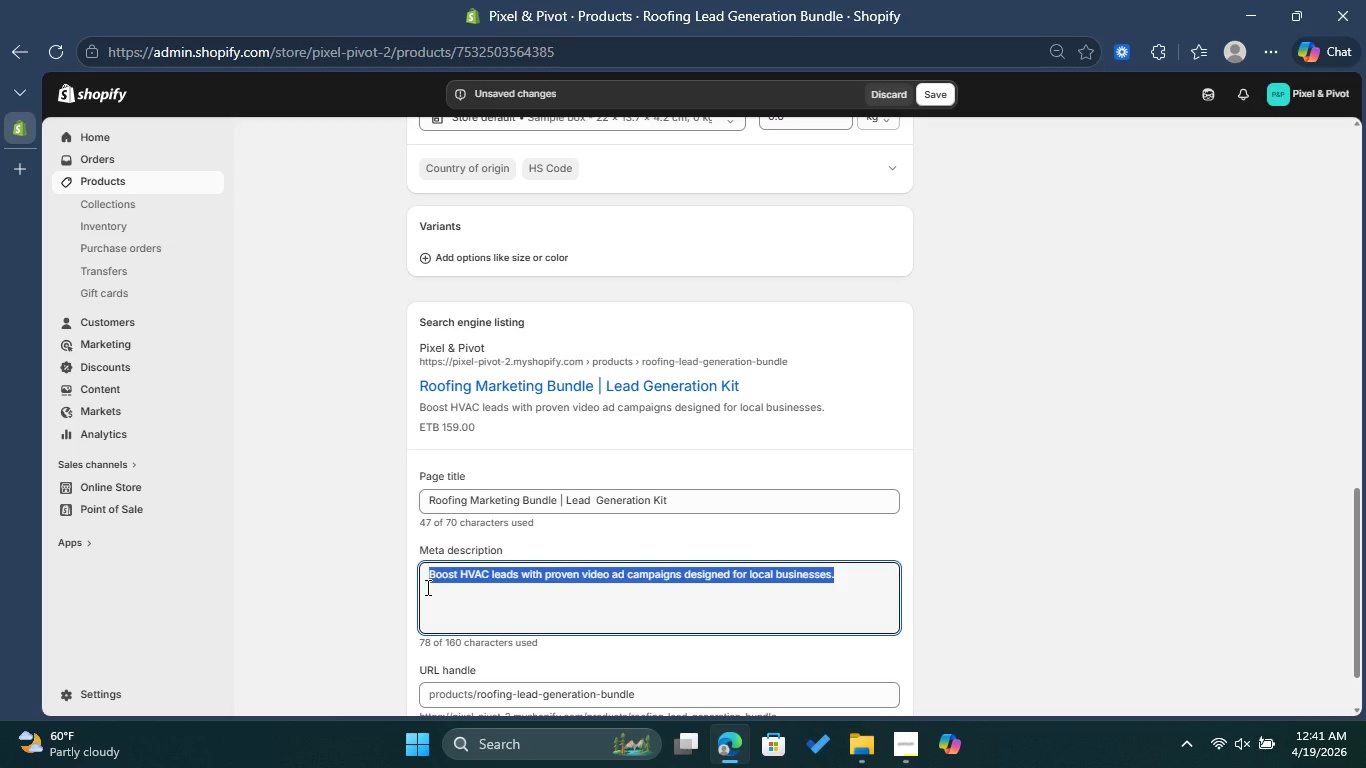 
key(Backspace)
type(increase roofing leads with a compley)
key(Backspace)
type(te )
 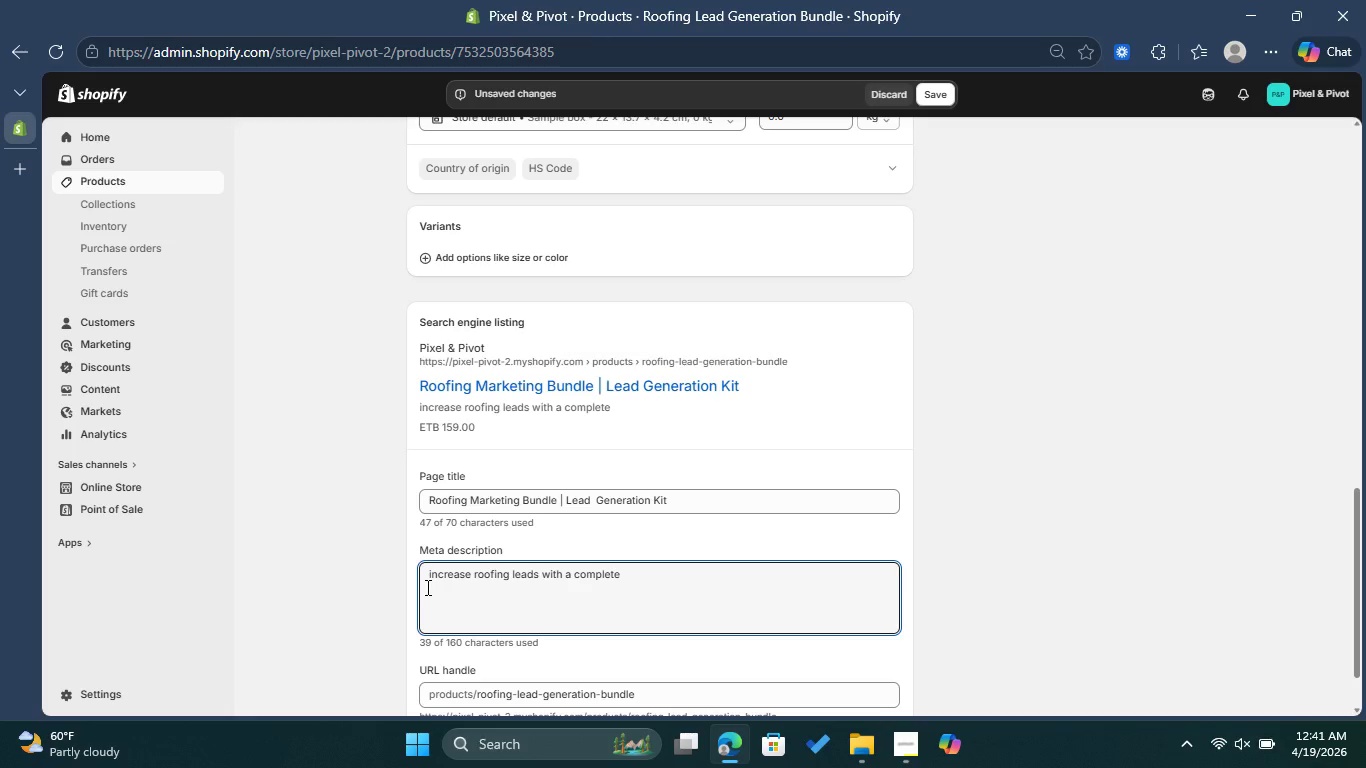 
wait(11.17)
 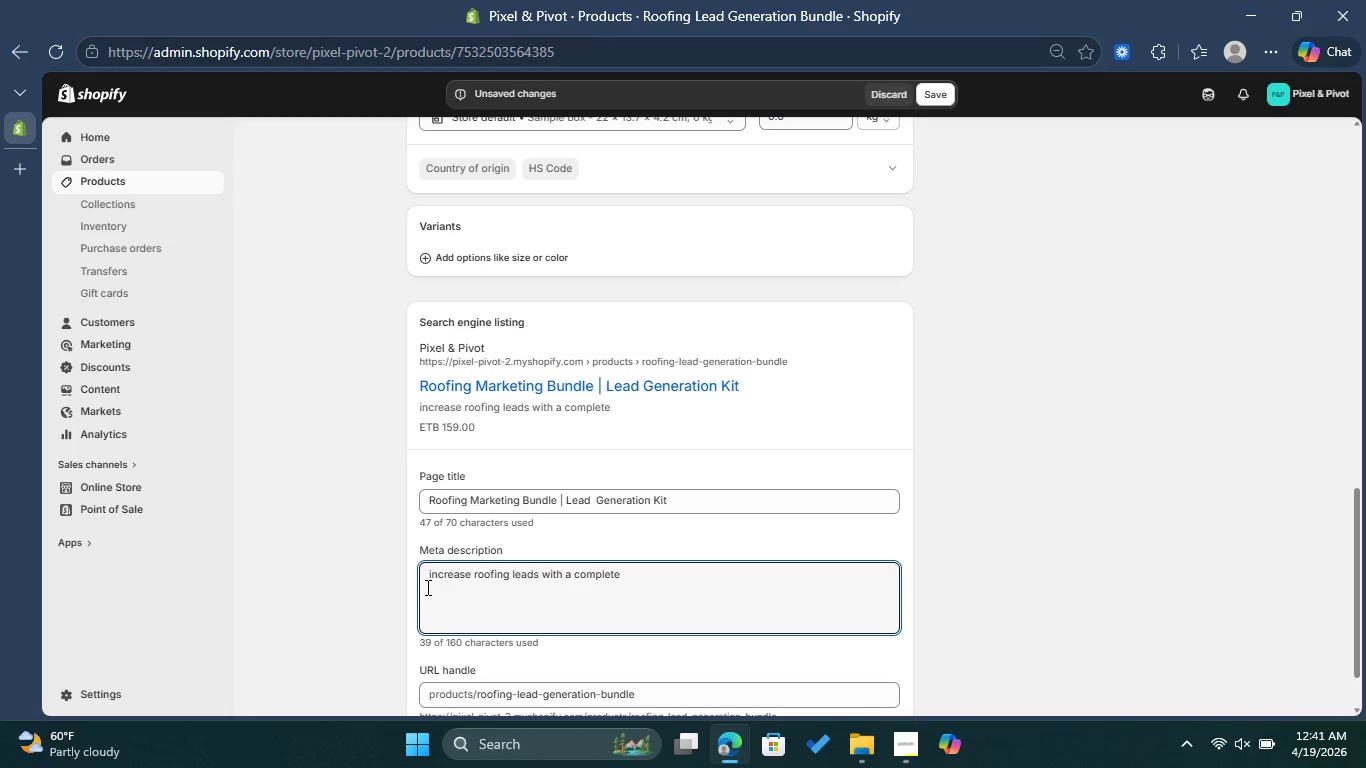 
type(marj)
key(Backspace)
type(ket)
 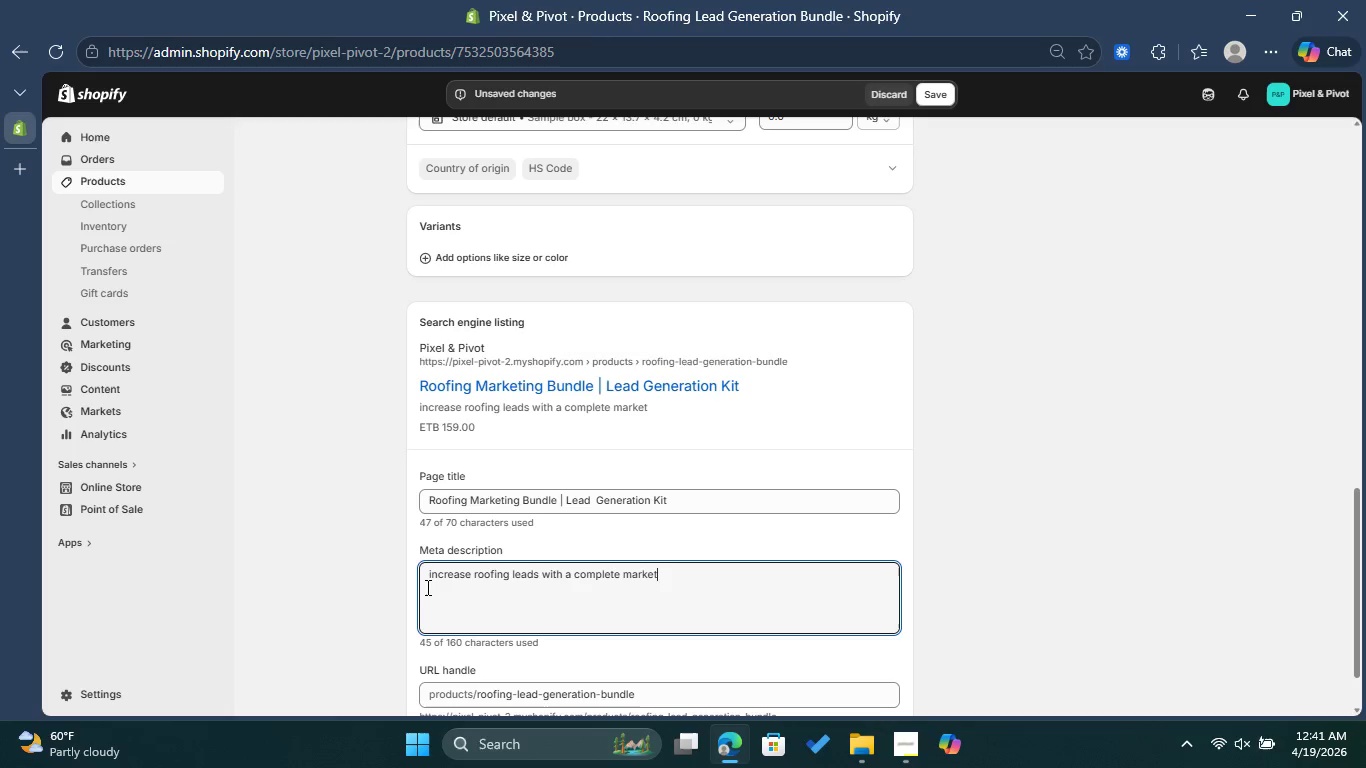 
type(ing kit.)
 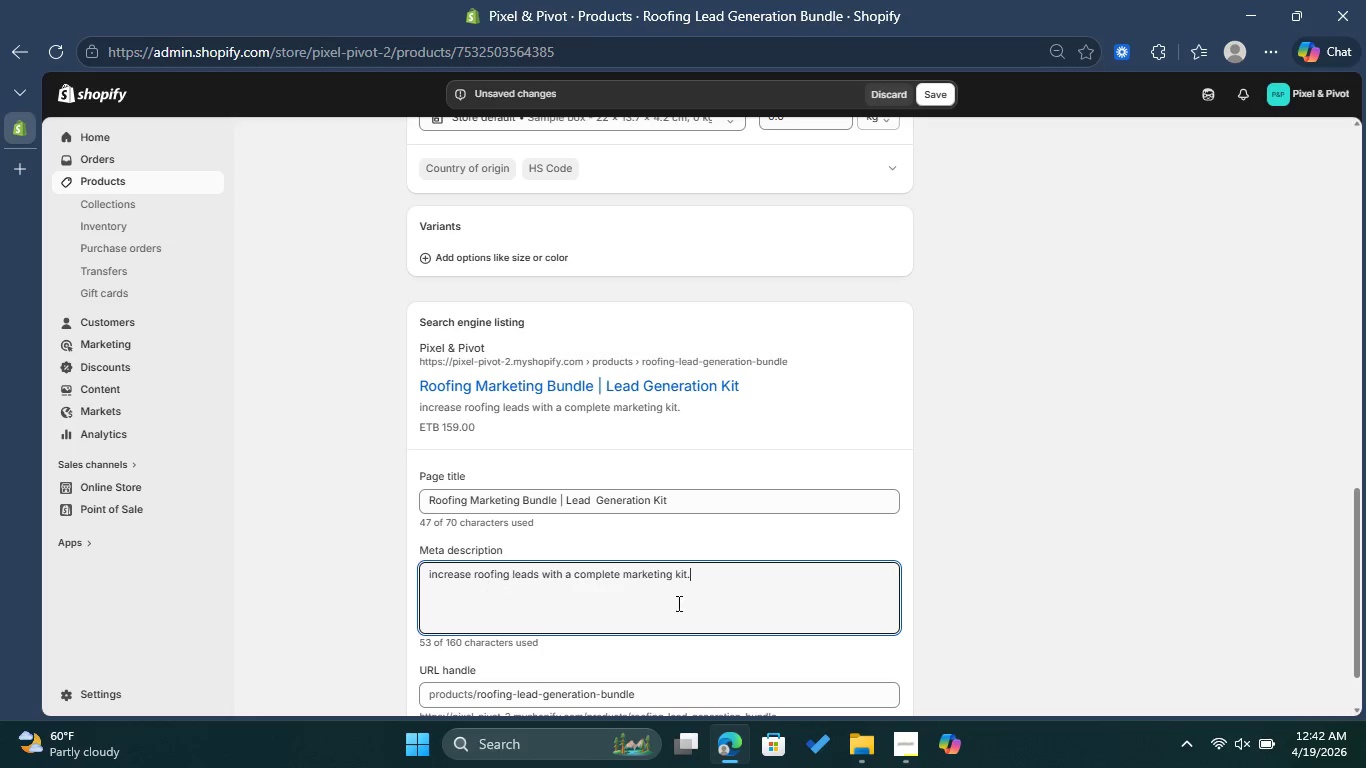 
scroll: coordinate [748, 587], scroll_direction: down, amount: 1.0
 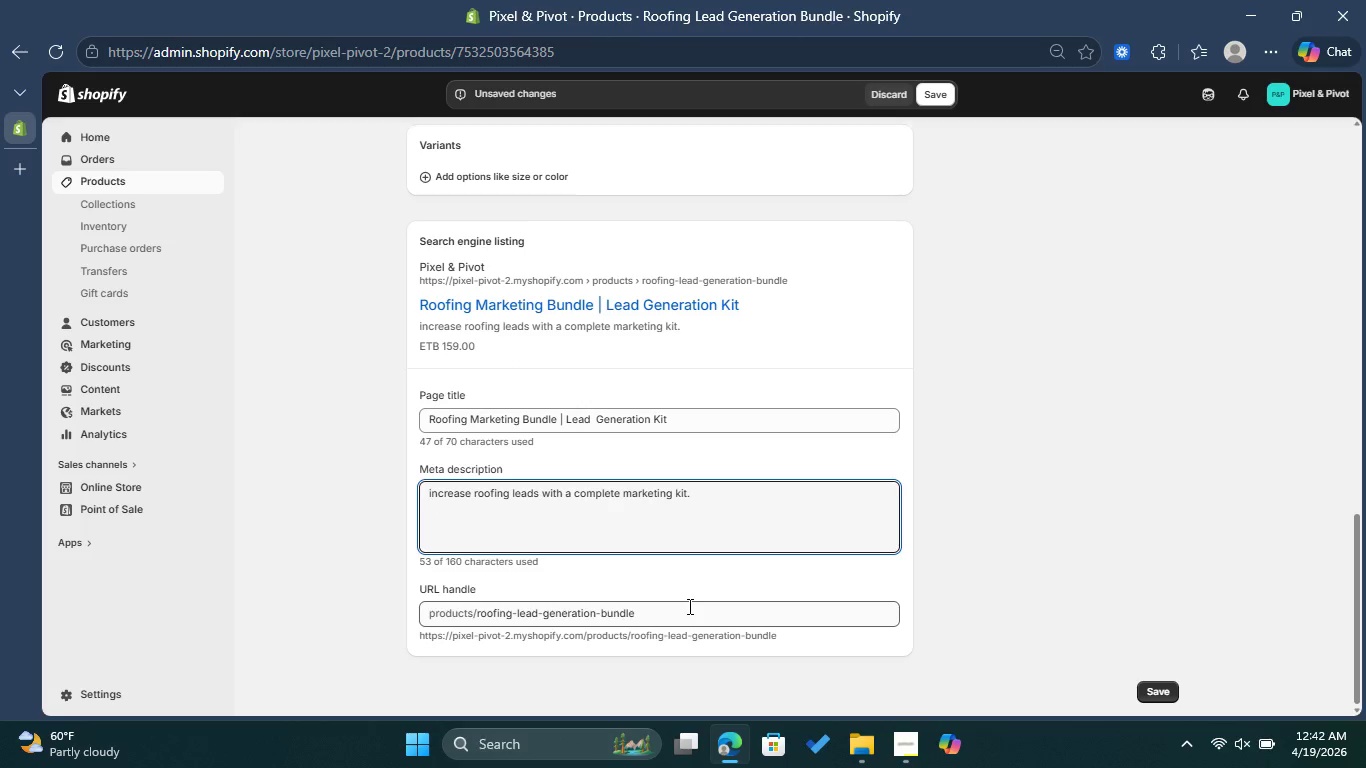 
left_click([688, 609])
 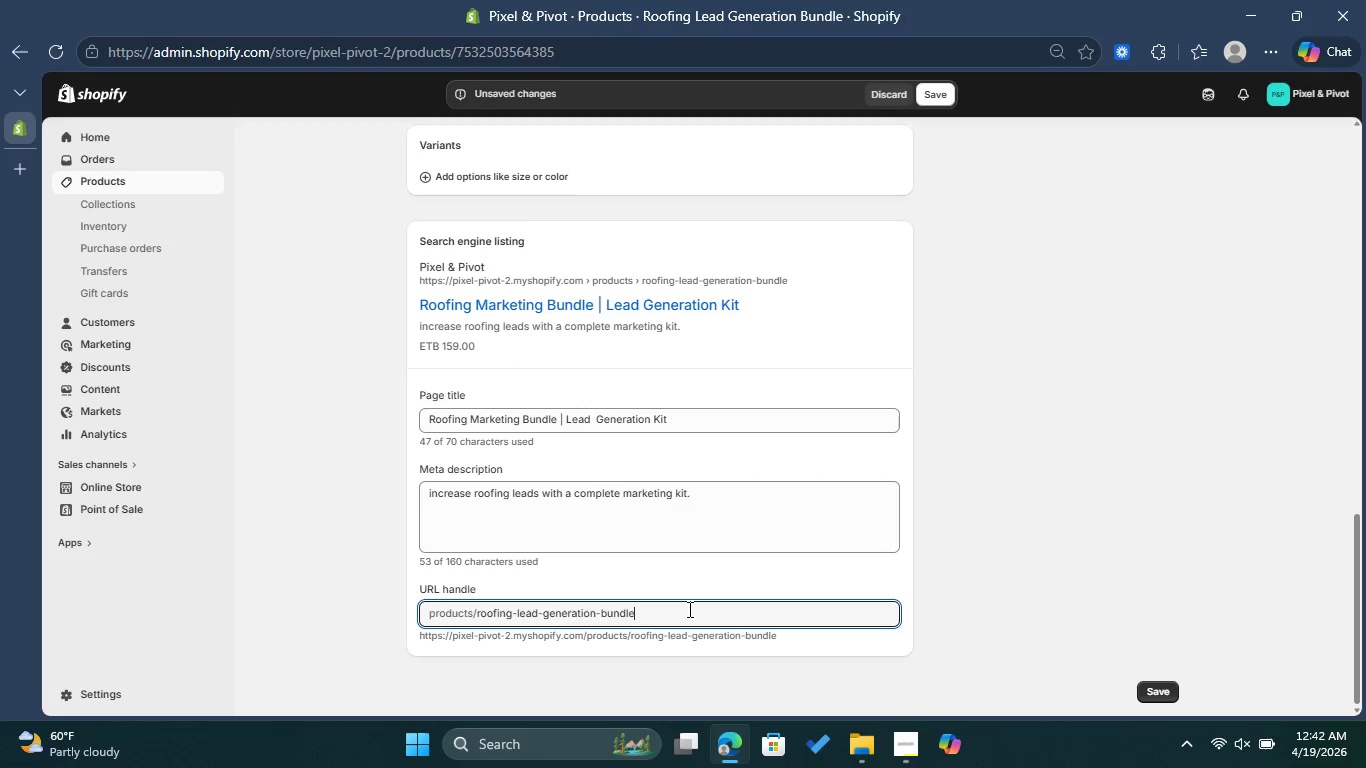 
left_click_drag(start_coordinate=[678, 610], to_coordinate=[542, 619])
 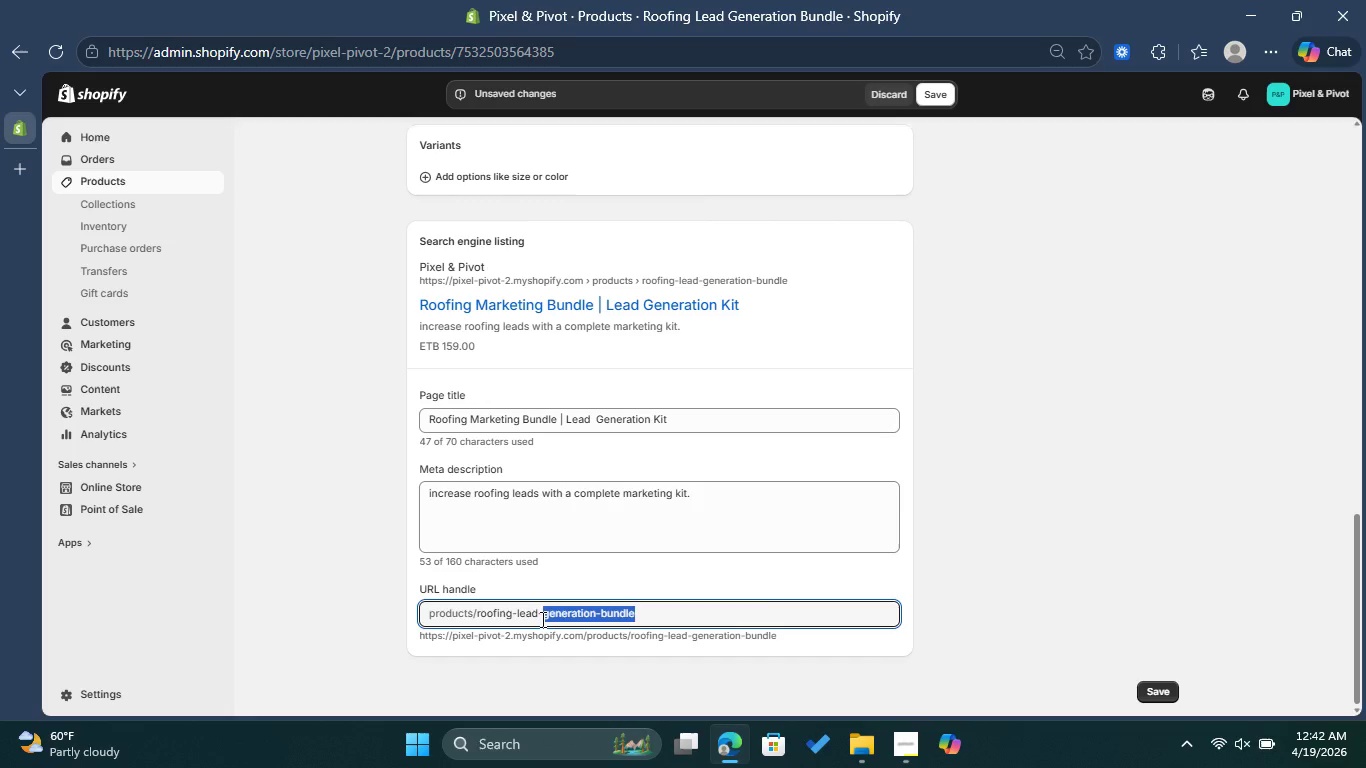 
key(Backspace)
type(kit)
 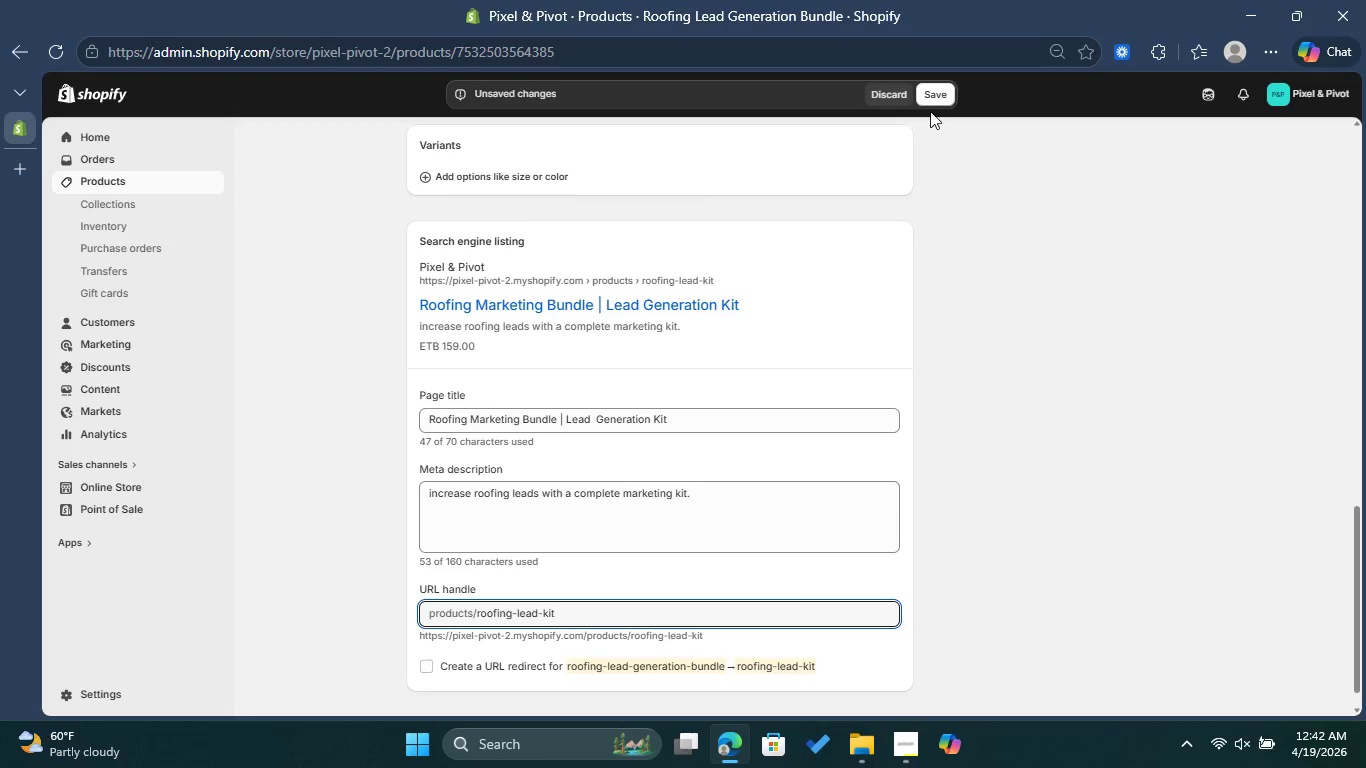 
left_click([934, 98])
 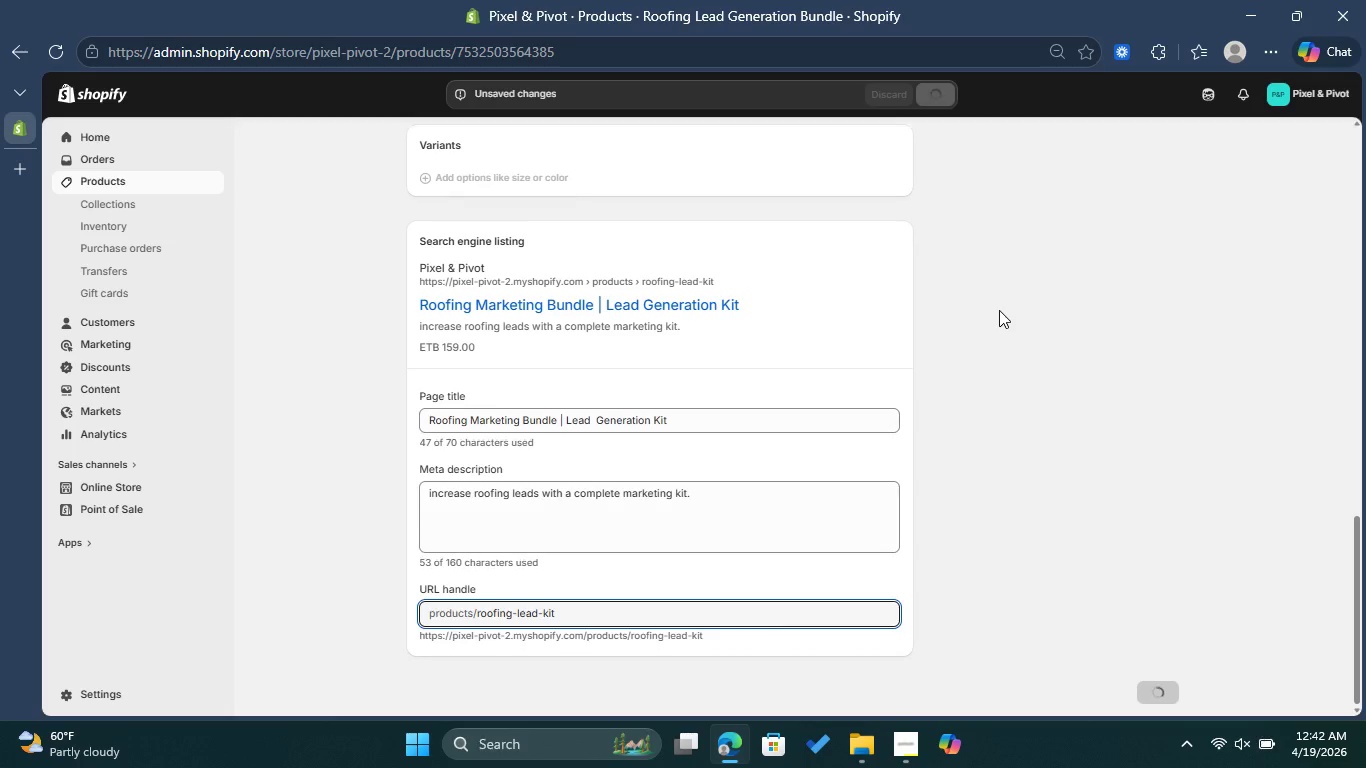 
wait(17.3)
 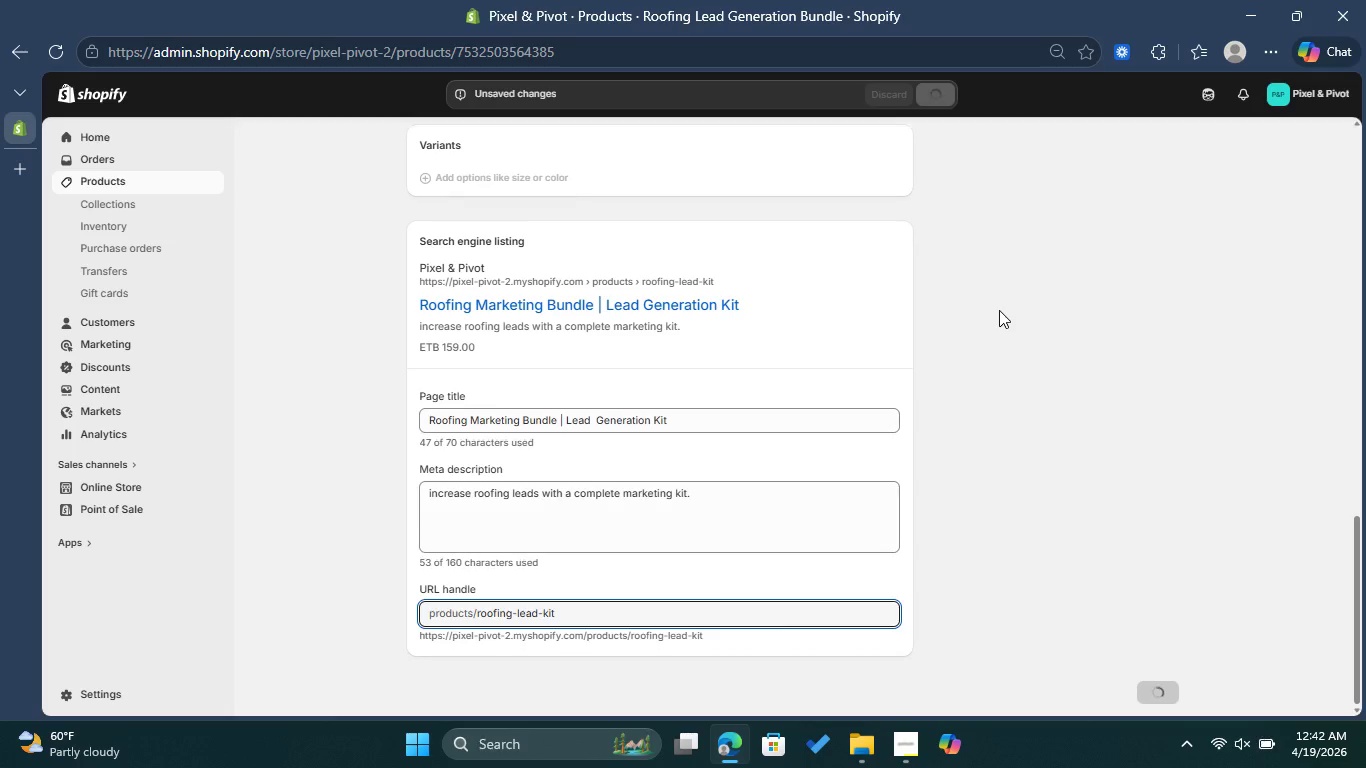 
scroll: coordinate [999, 310], scroll_direction: up, amount: 25.0
 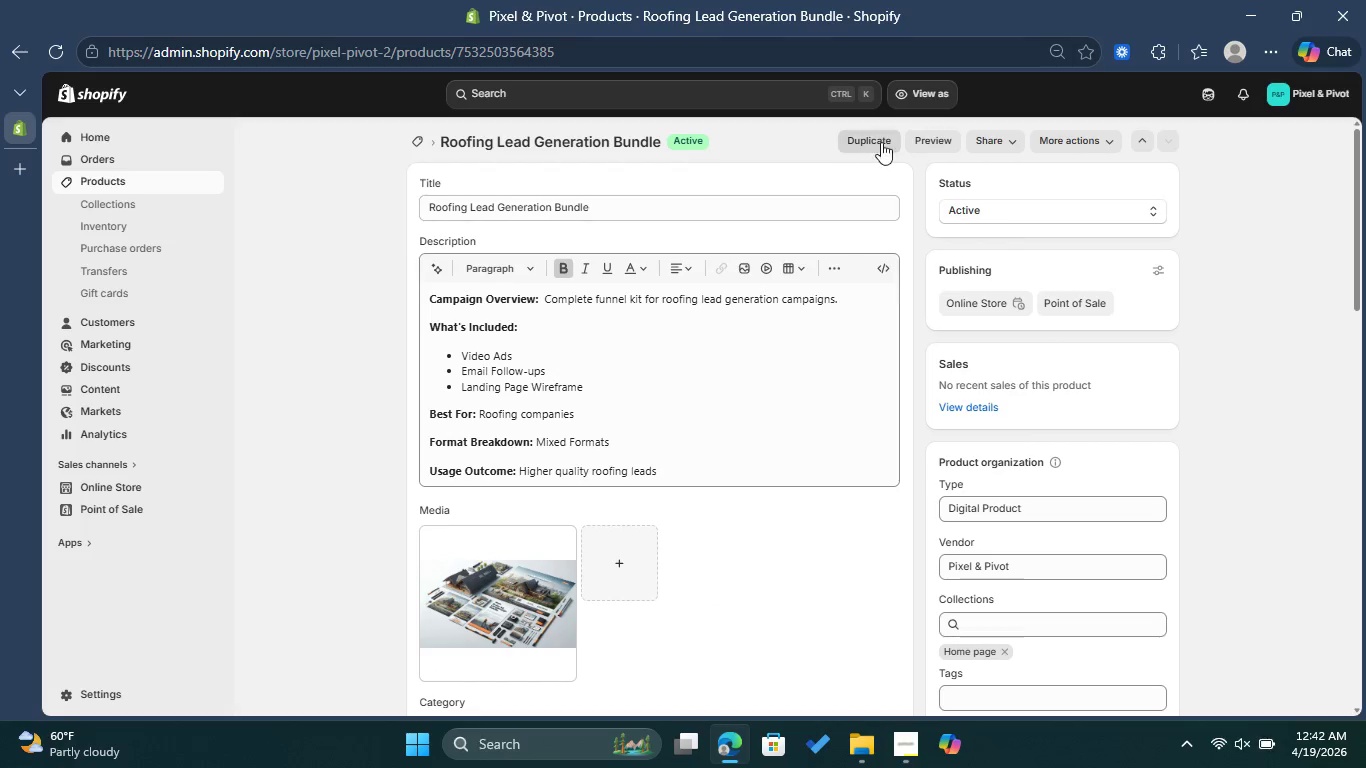 
left_click([883, 141])
 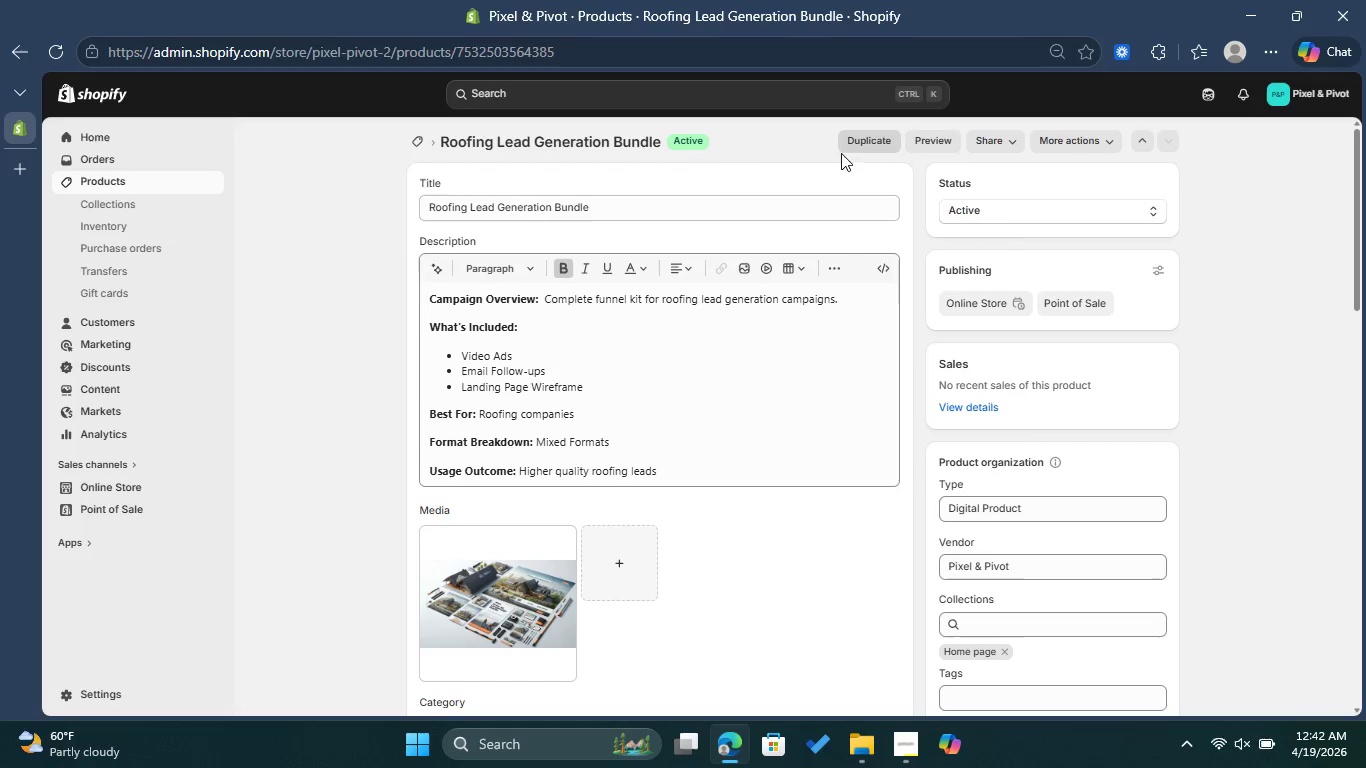 
mouse_move([742, 176])
 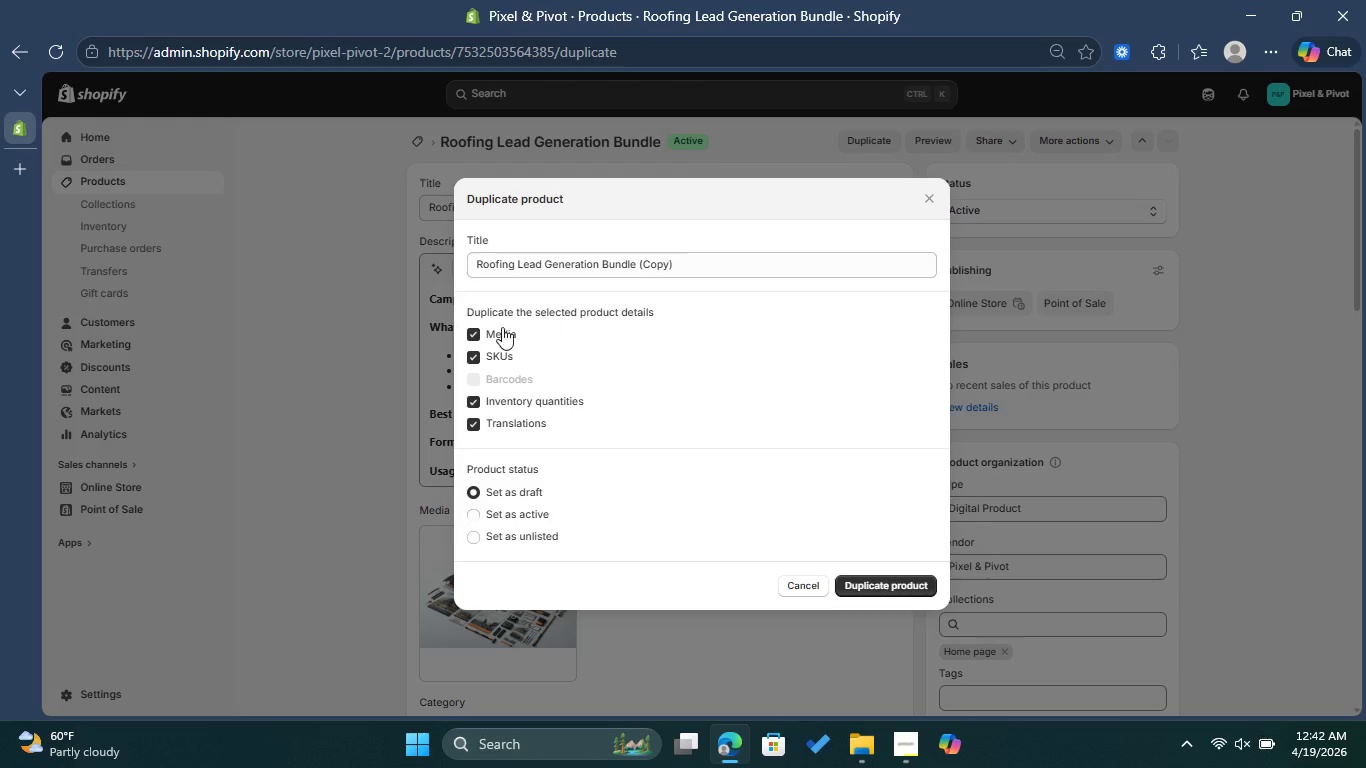 
left_click([479, 335])
 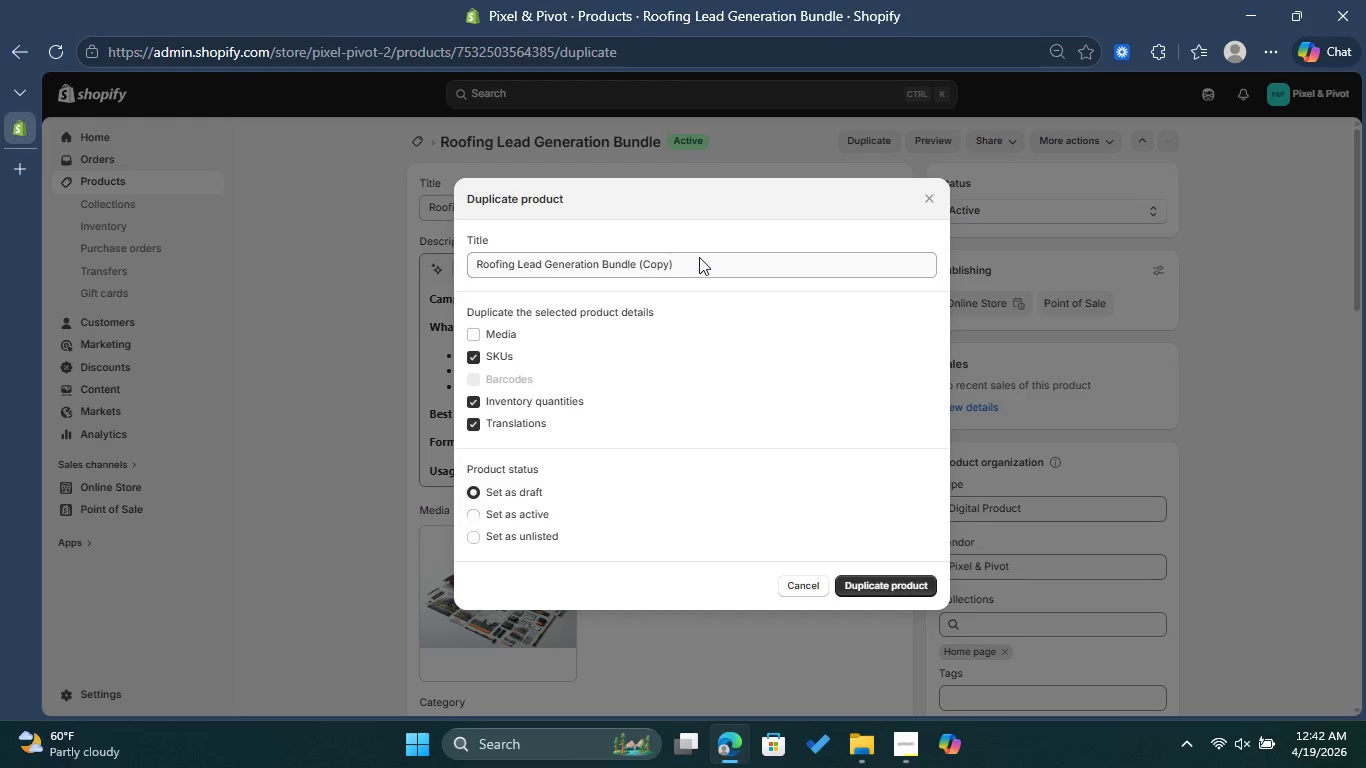 
left_click([699, 257])
 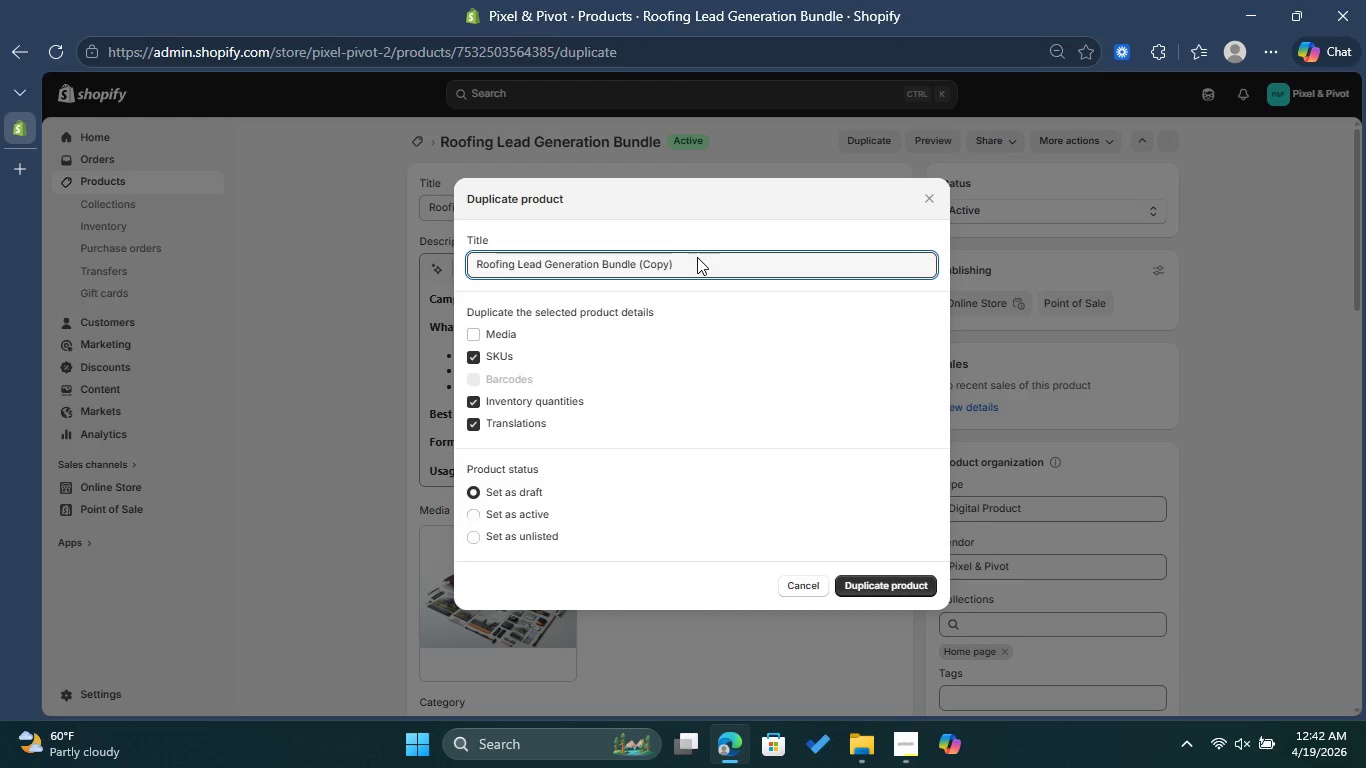 
left_click_drag(start_coordinate=[697, 257], to_coordinate=[471, 264])
 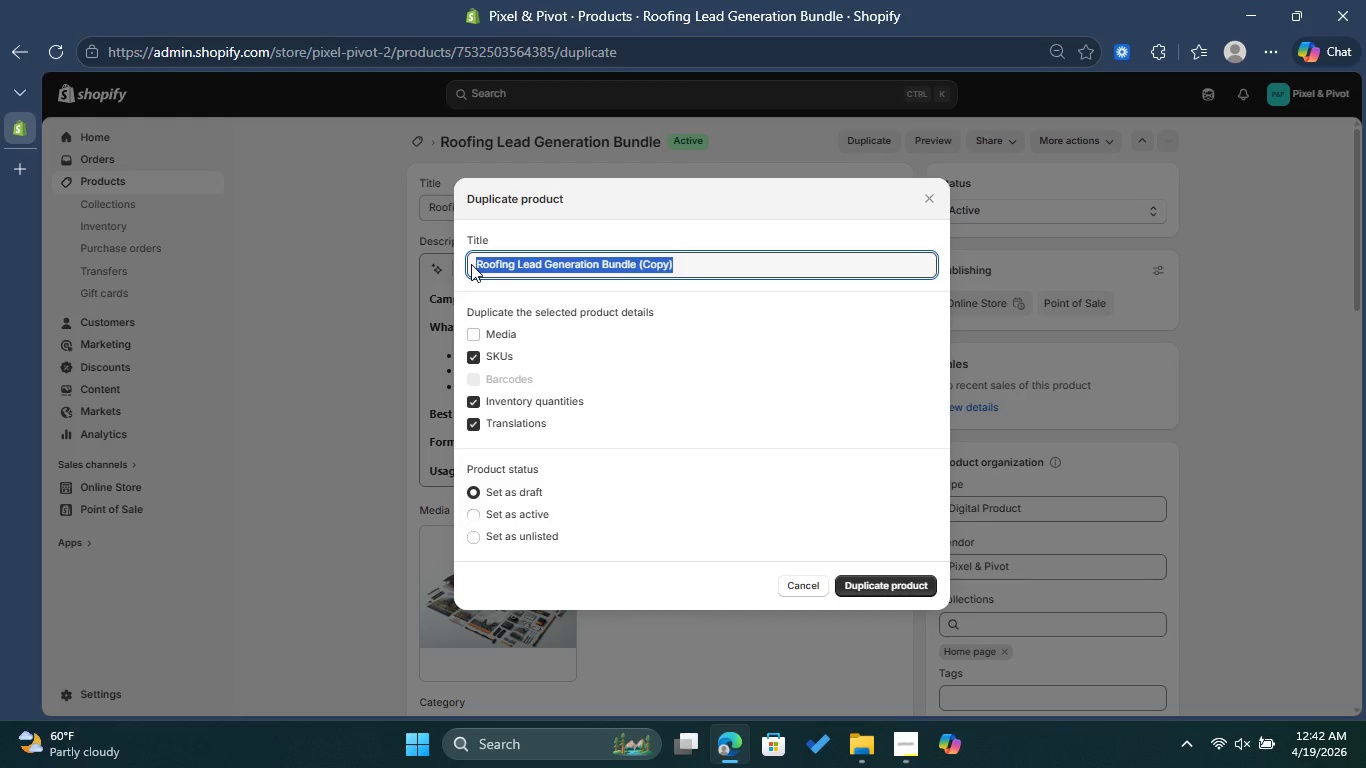 
key(Backspace)
 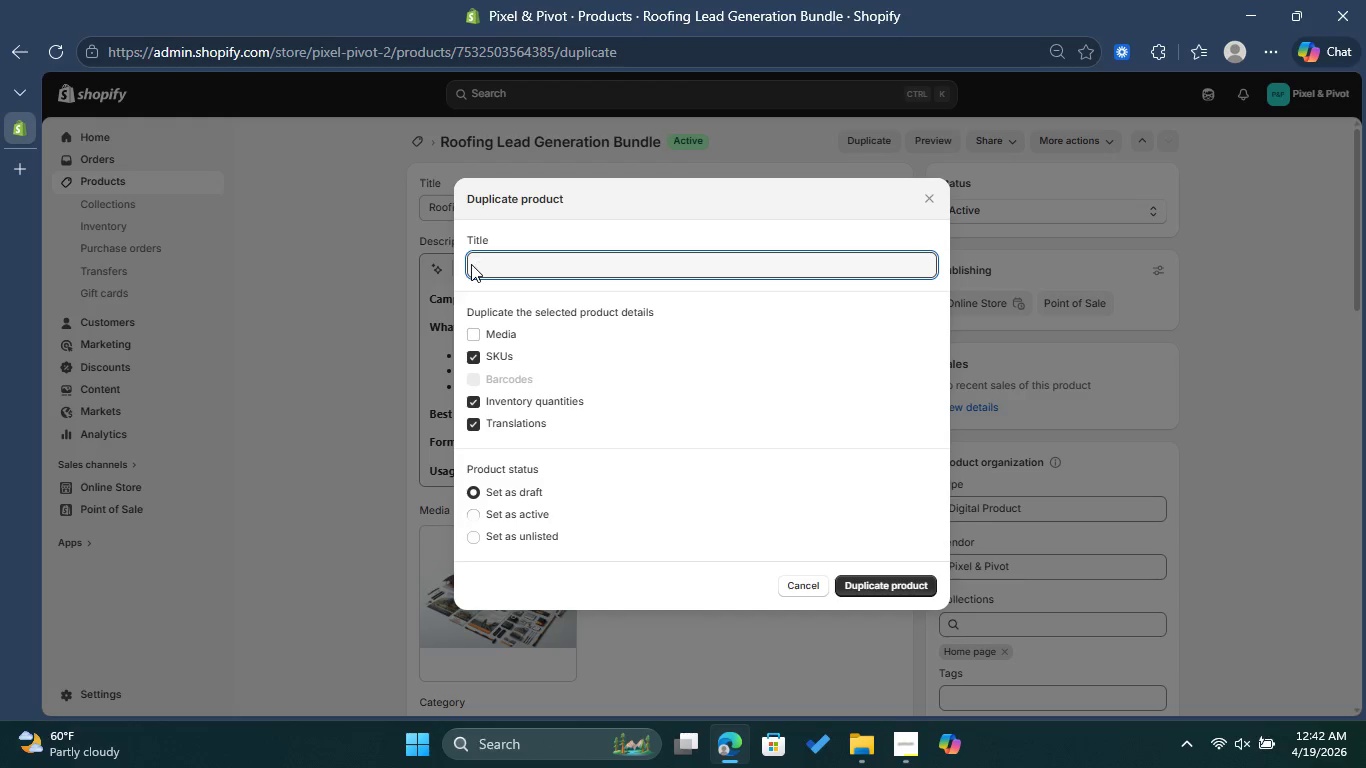 
key(Shift+L)
 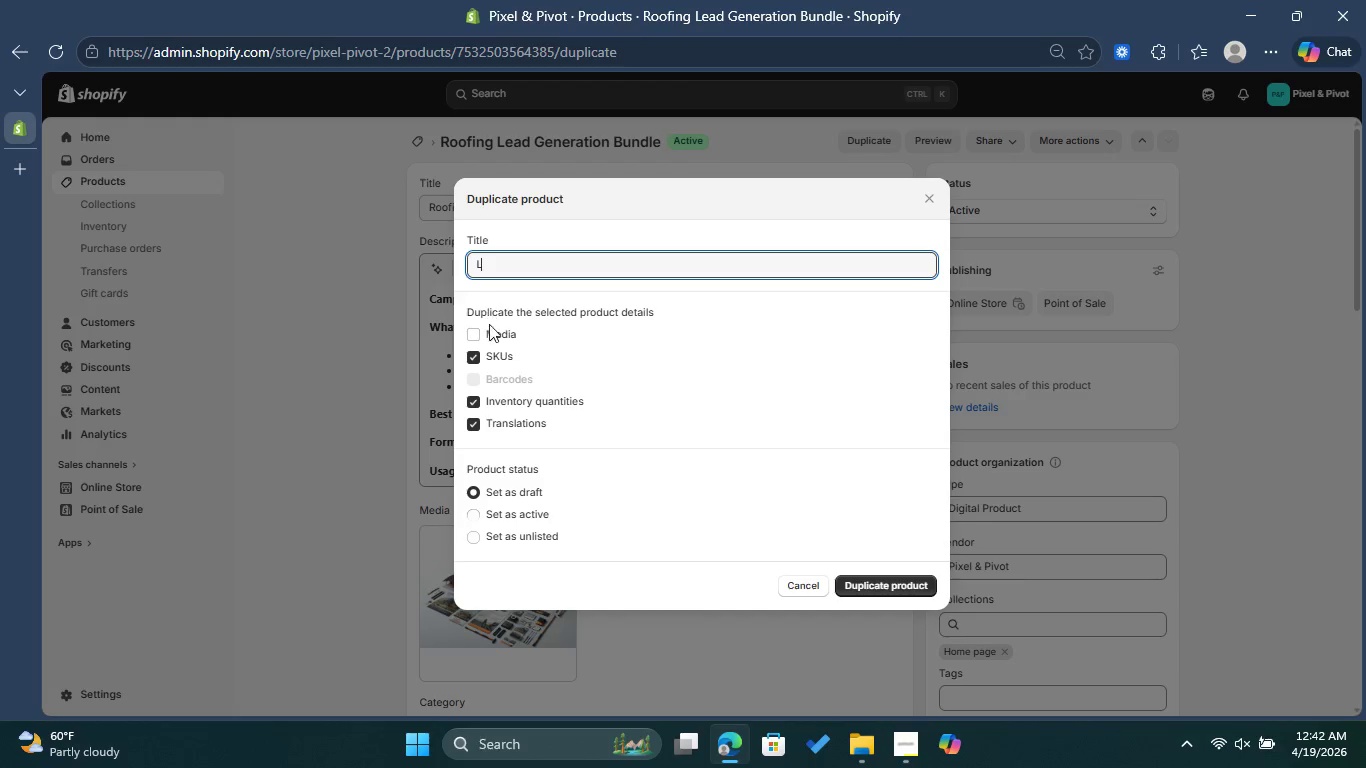 
left_click([473, 359])
 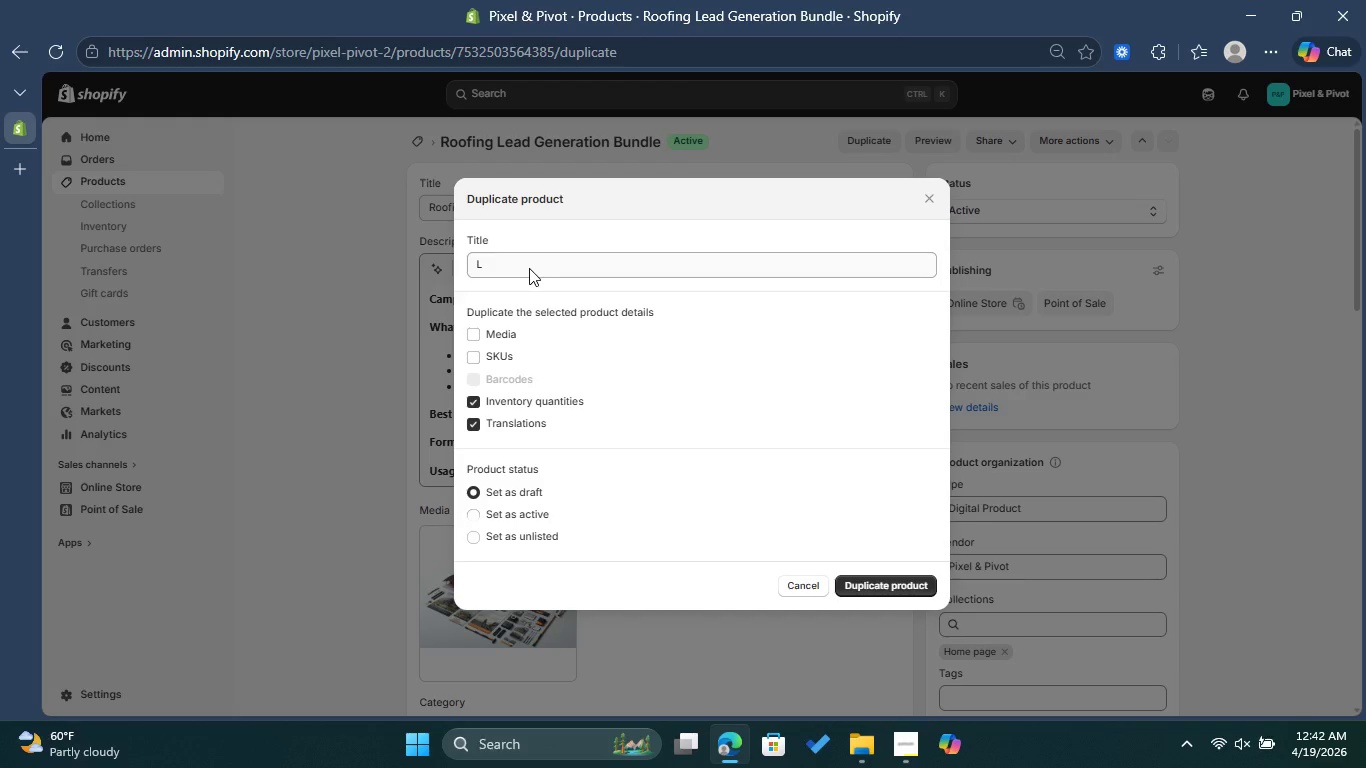 
left_click([530, 265])
 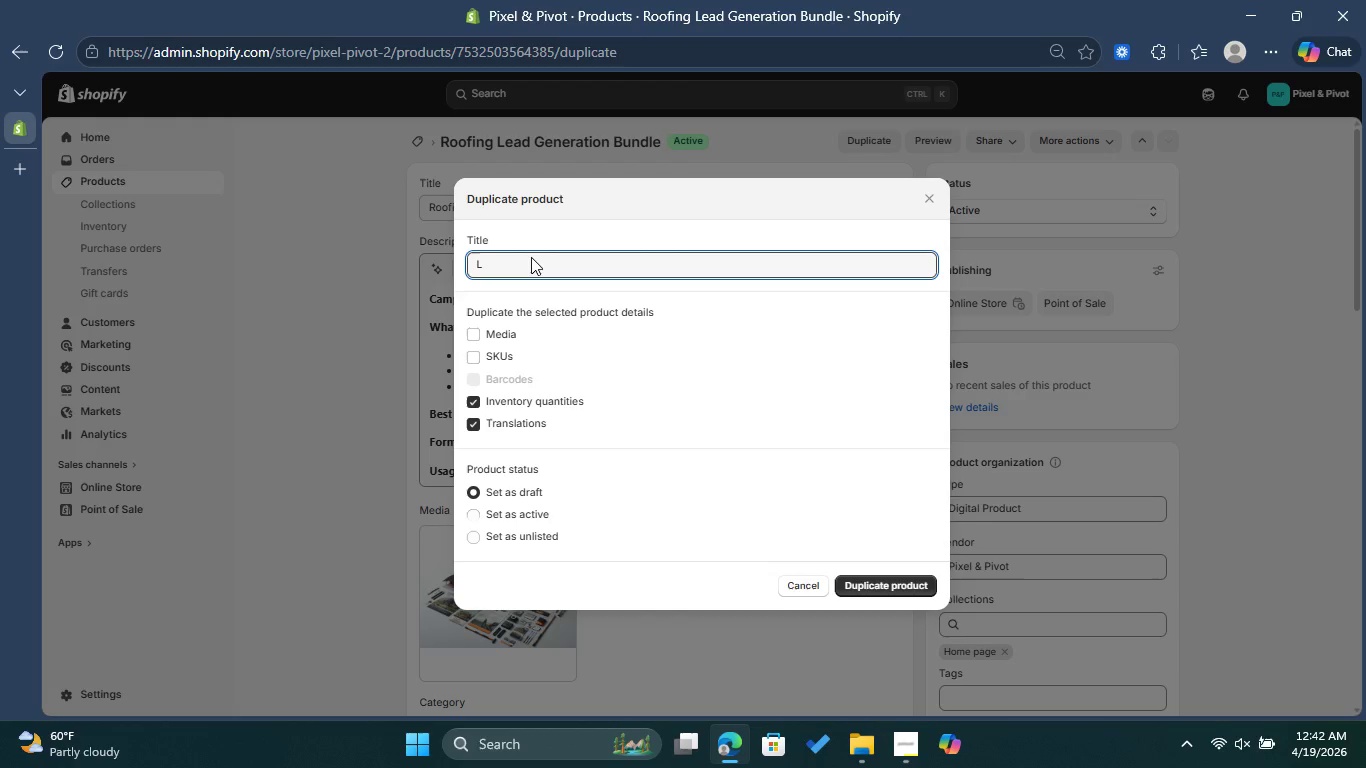 
type(andscaping Seasonal Campaign Kit)
 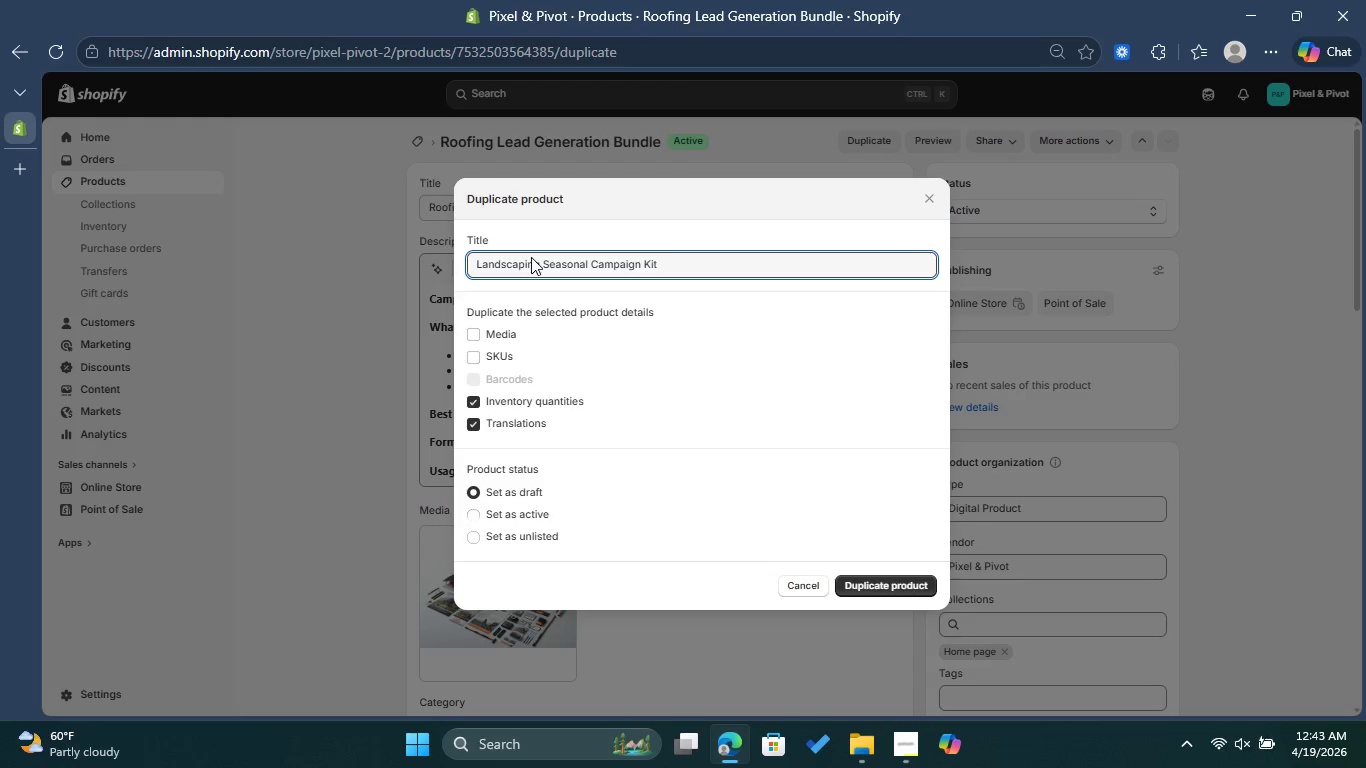 
left_click([892, 590])
 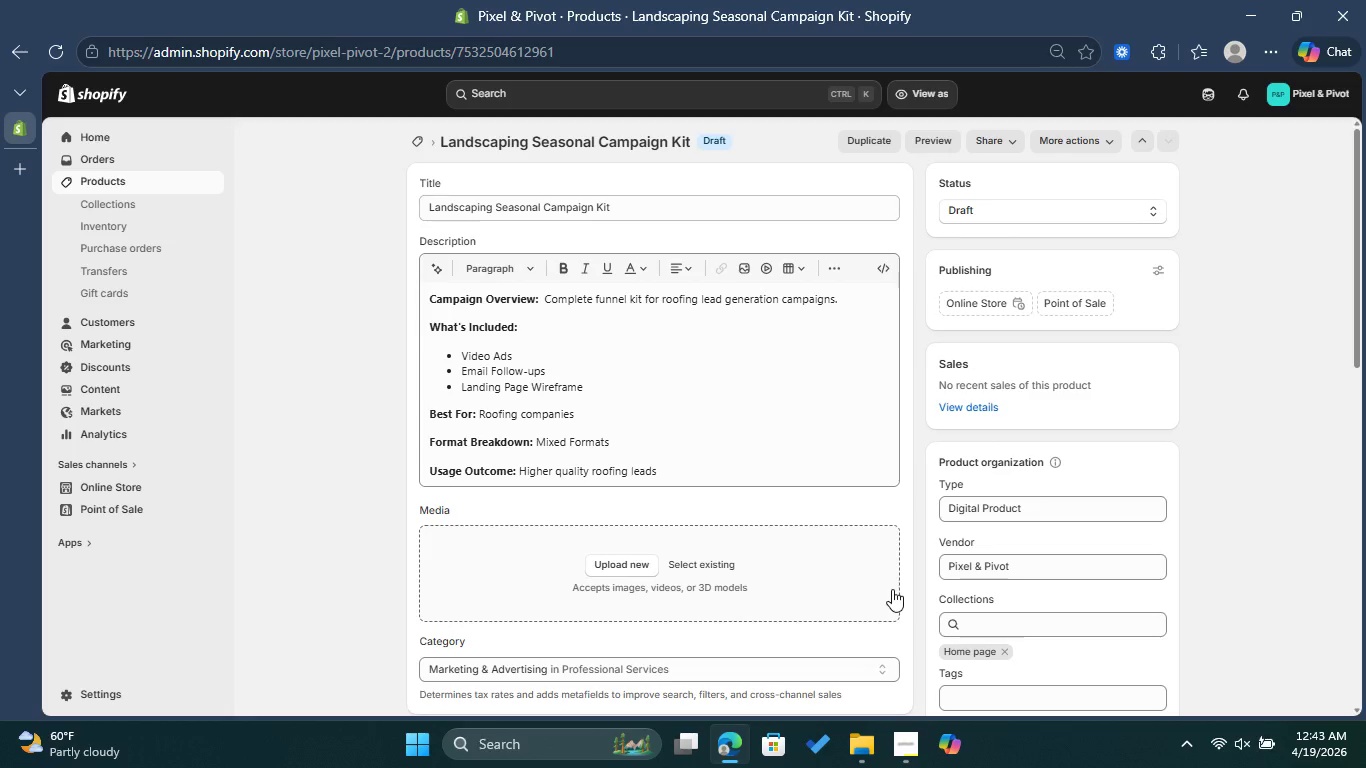 
wait(23.22)
 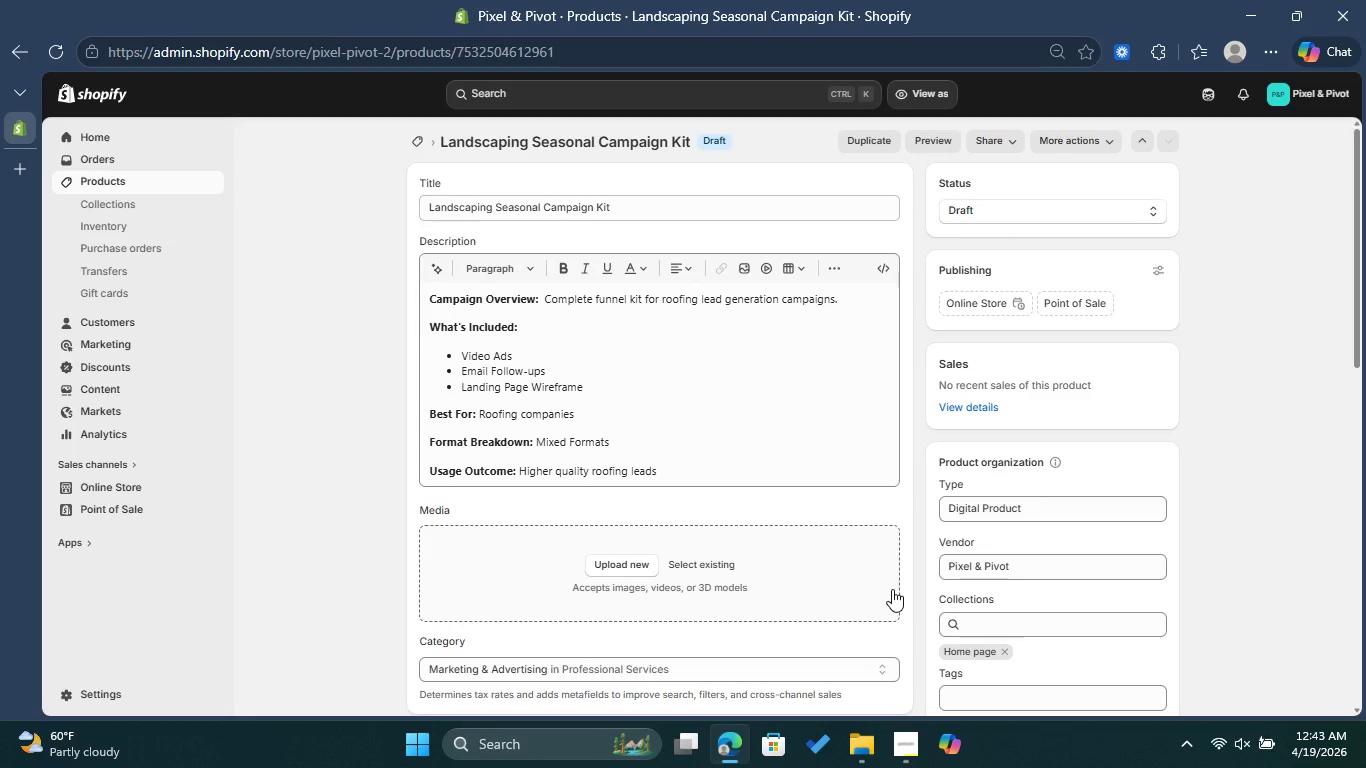 
left_click_drag(start_coordinate=[540, 298], to_coordinate=[852, 302])
 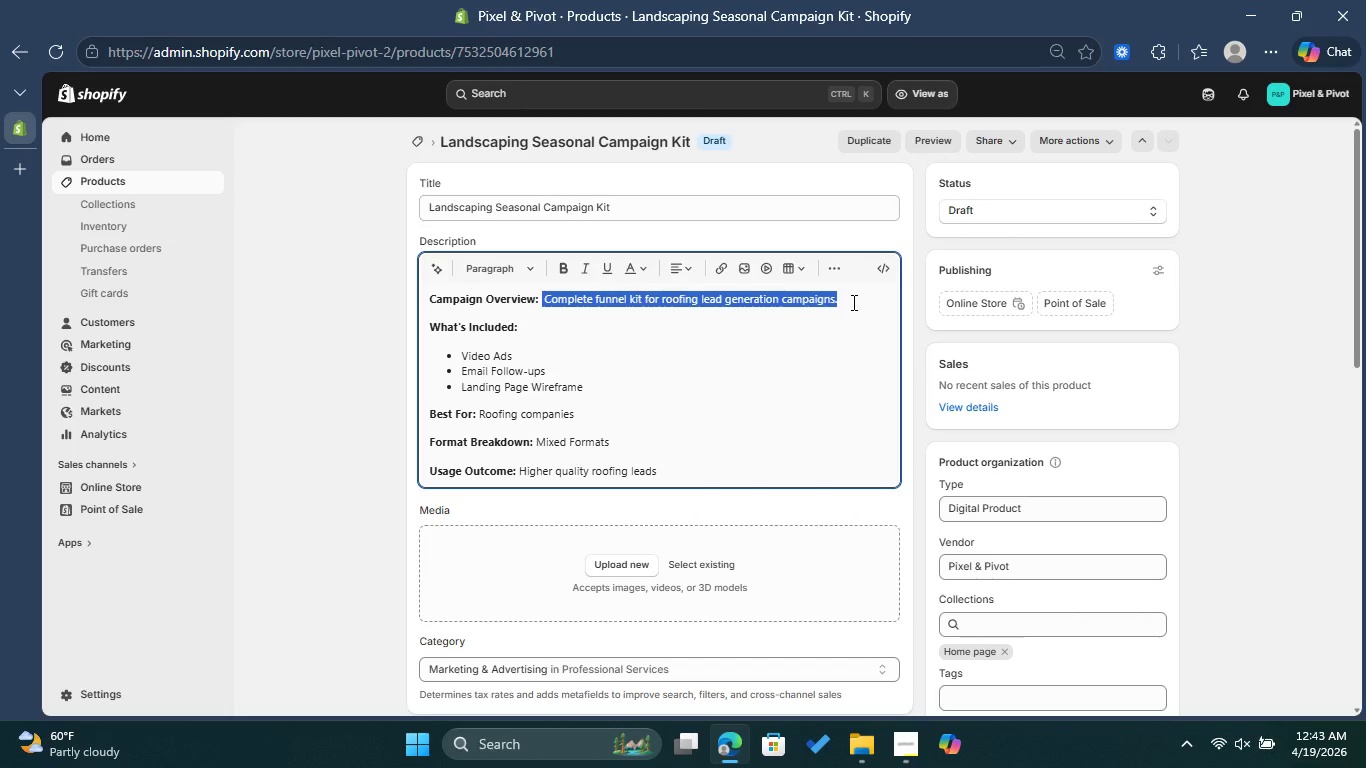 
key(Shift+S)
 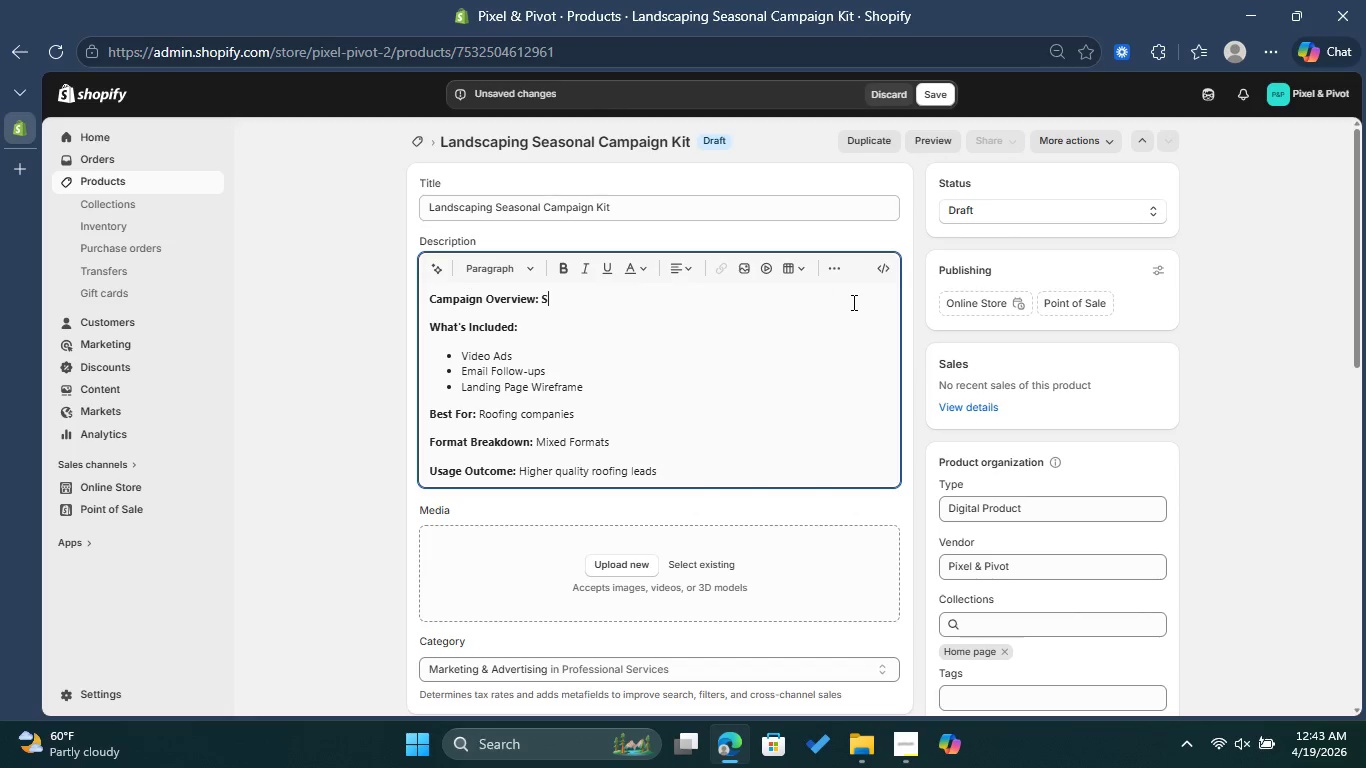 
key(Backspace)
 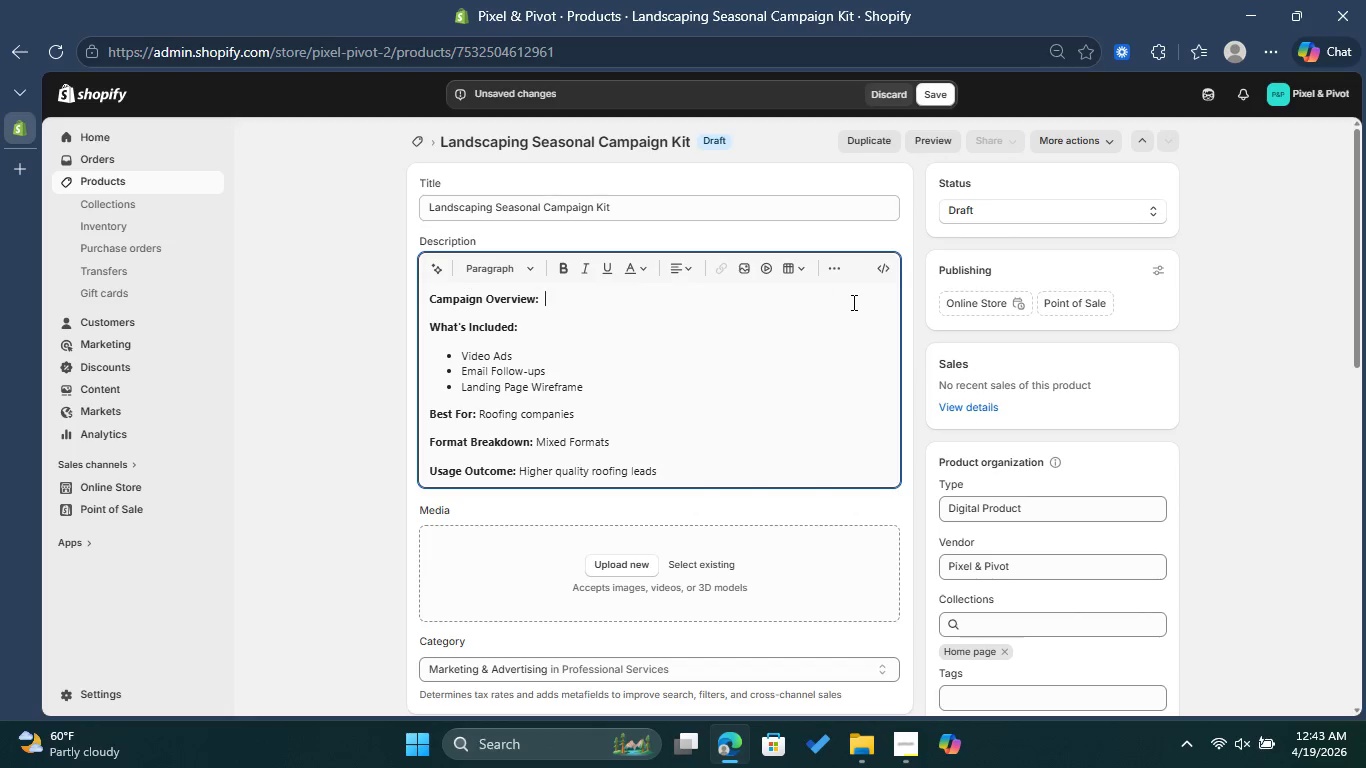 
key(Space)
 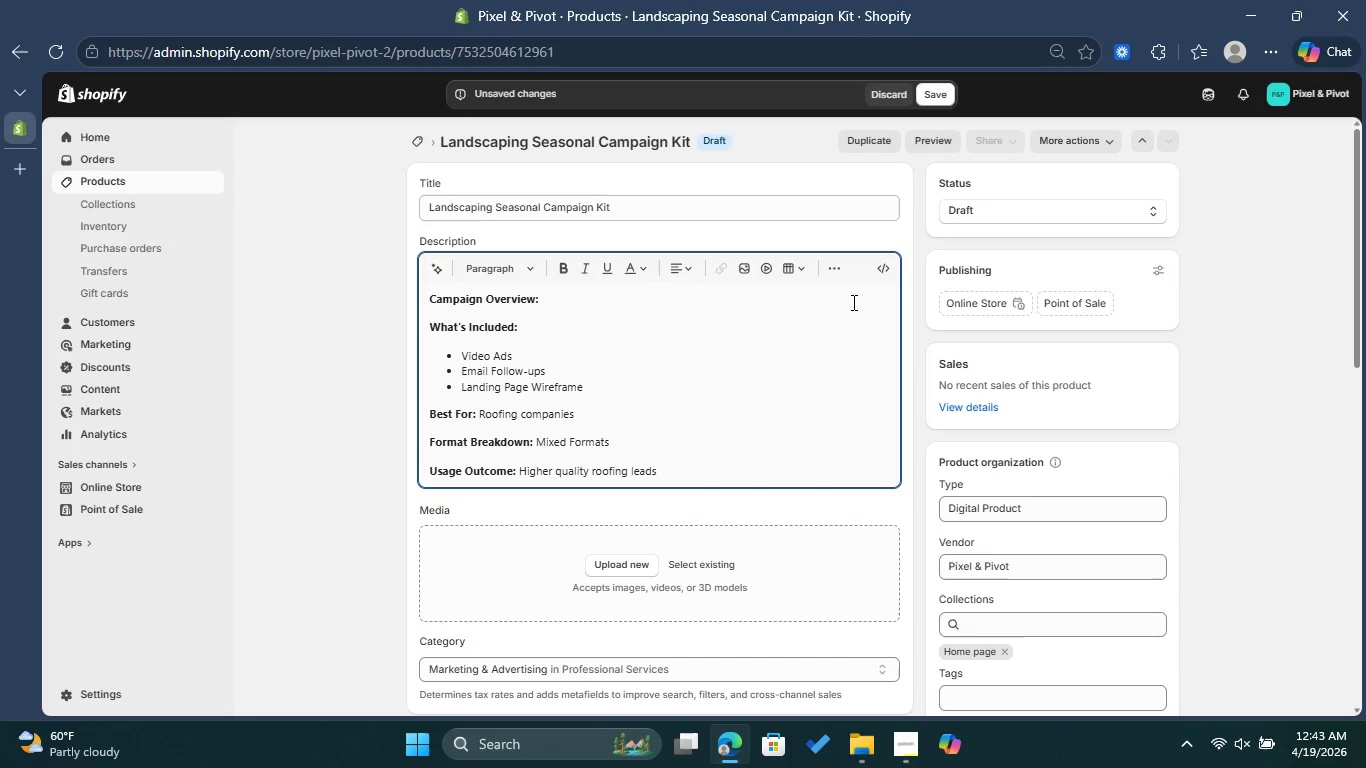 
key(Shift+S)
 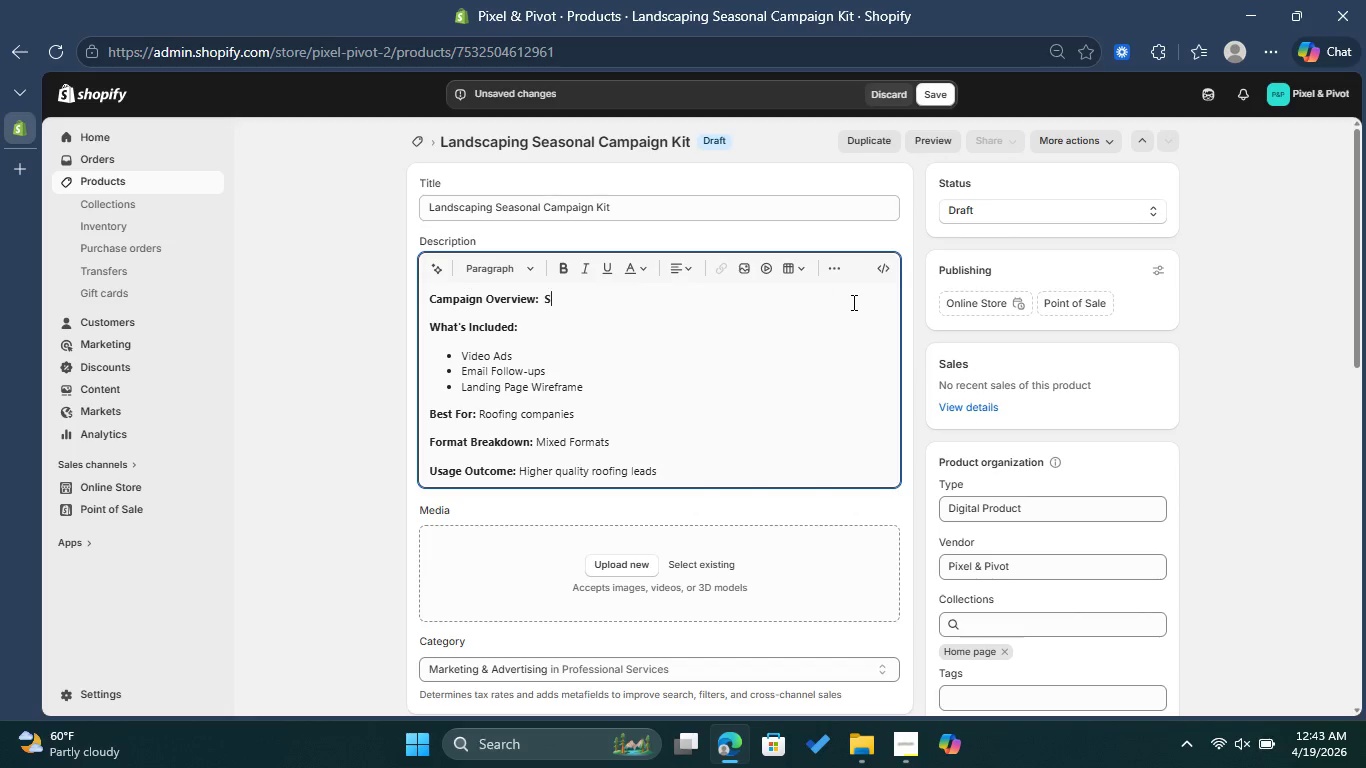 
key(Backspace)
 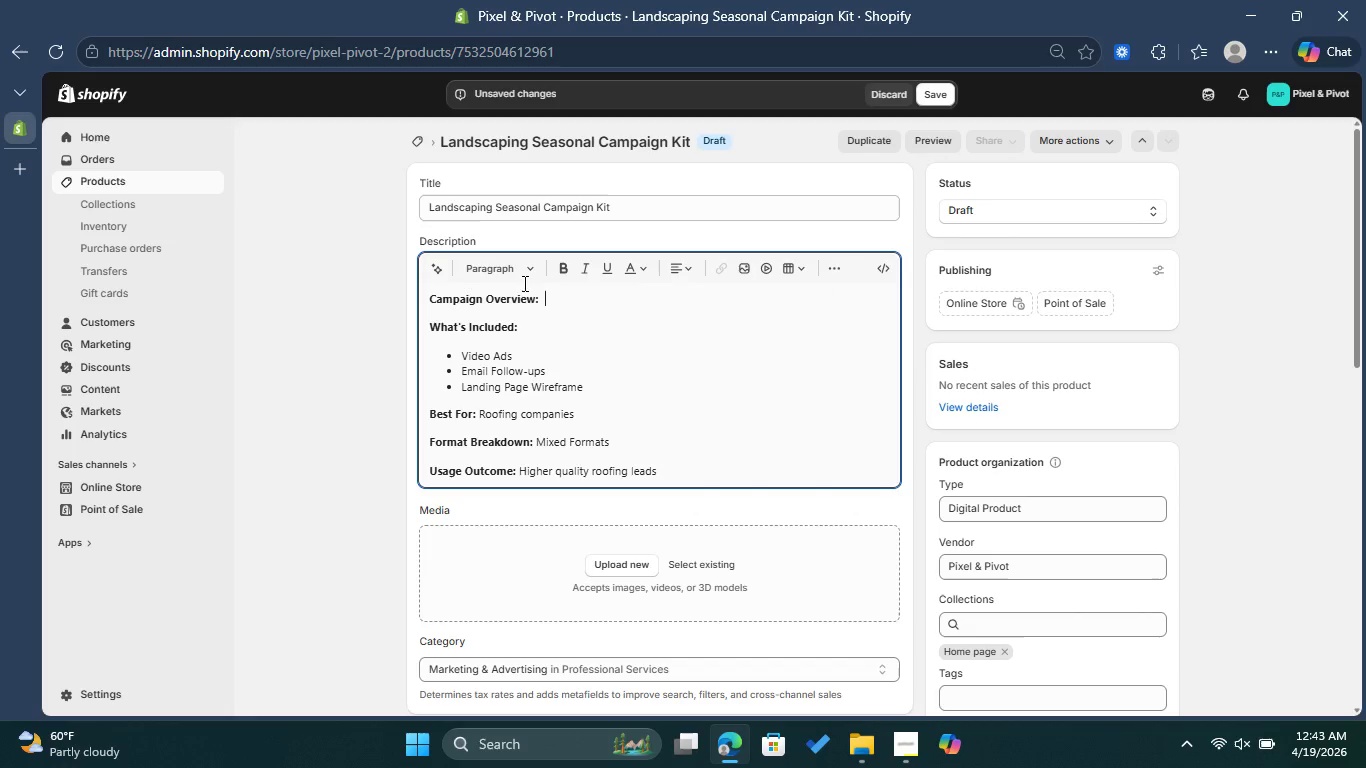 
left_click([569, 265])
 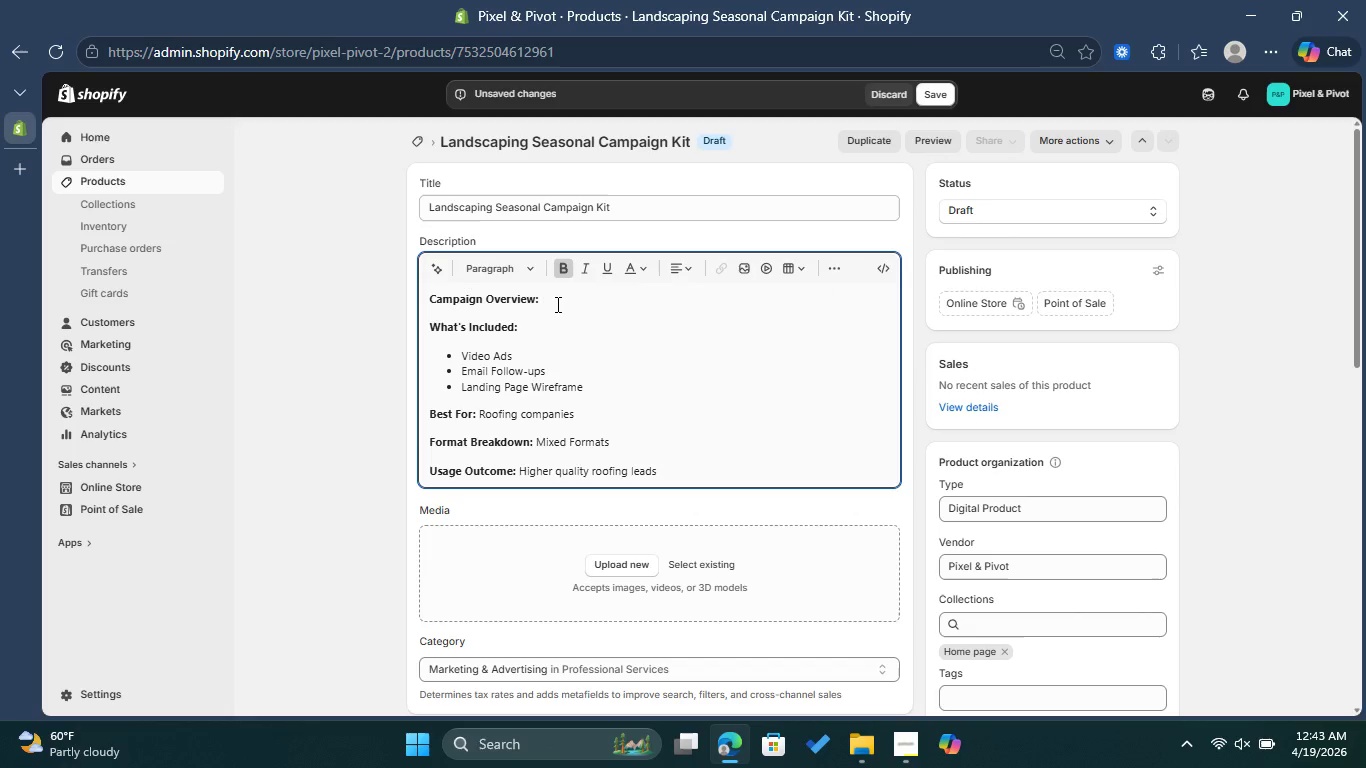 
type(Seasonal ads tailered )
 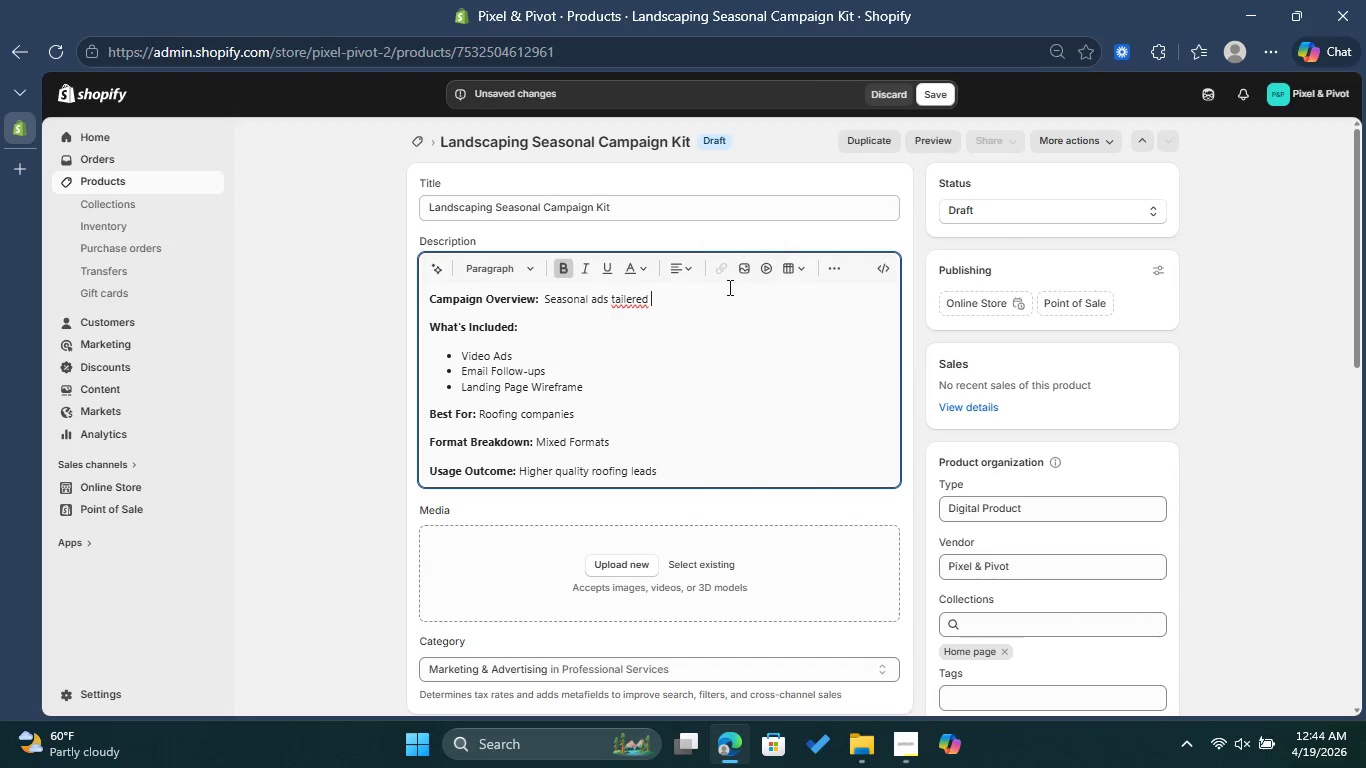 
left_click([641, 298])
 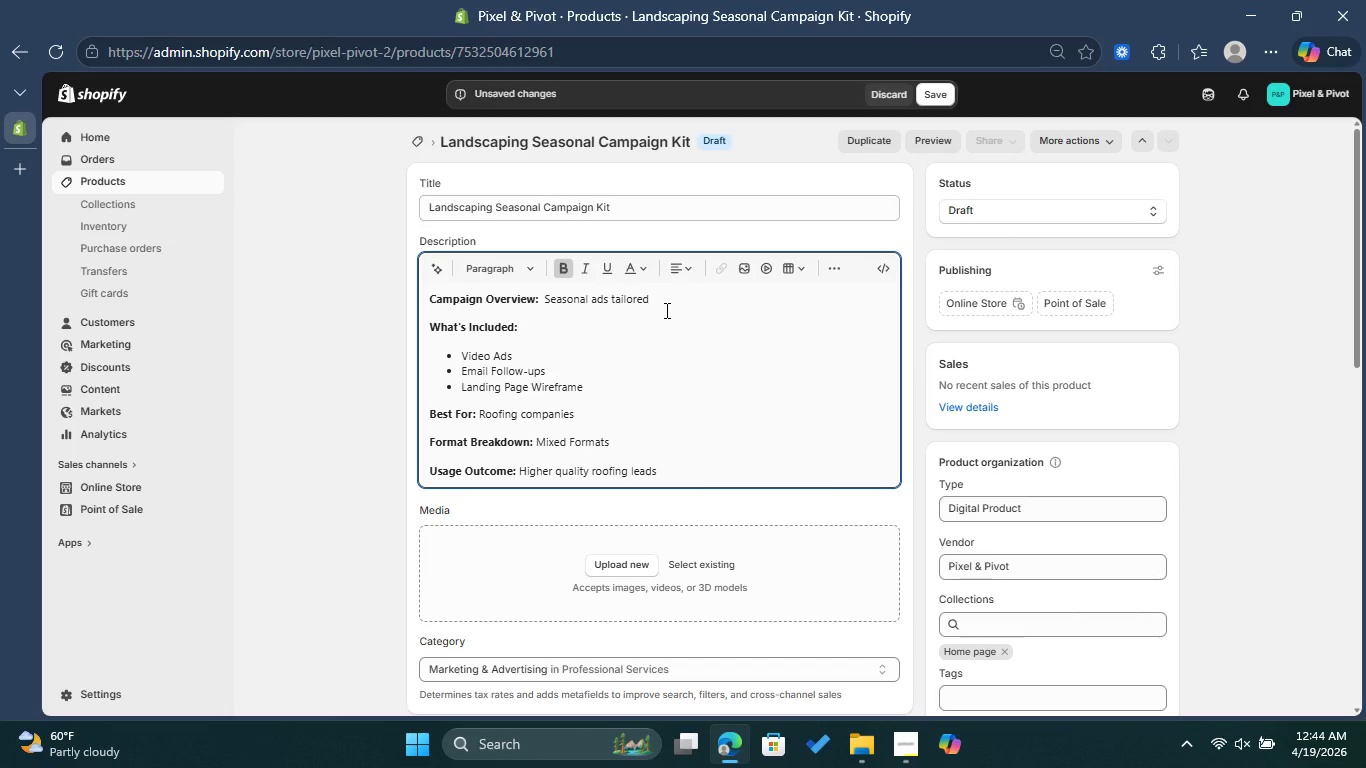 
type( for lands)
 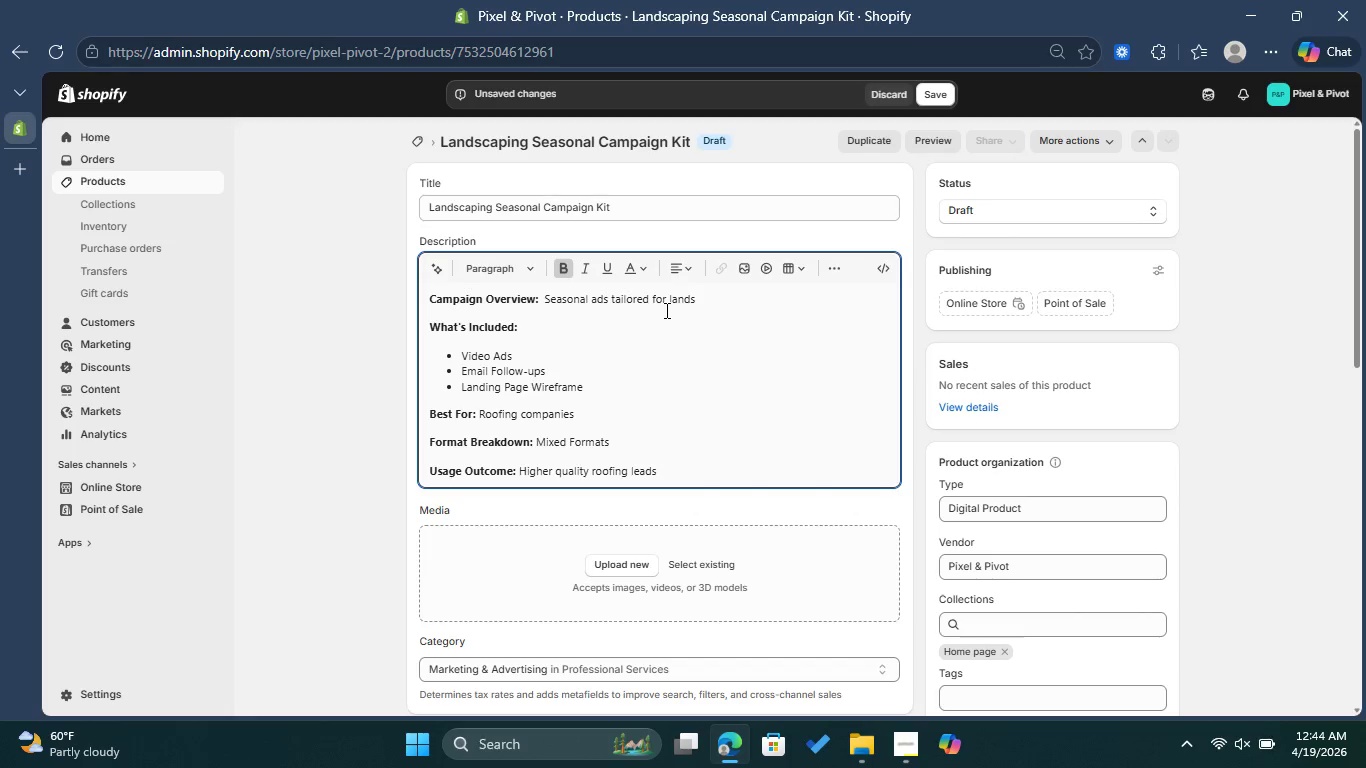 
type(caping services )
key(Backspace)
type(. )
 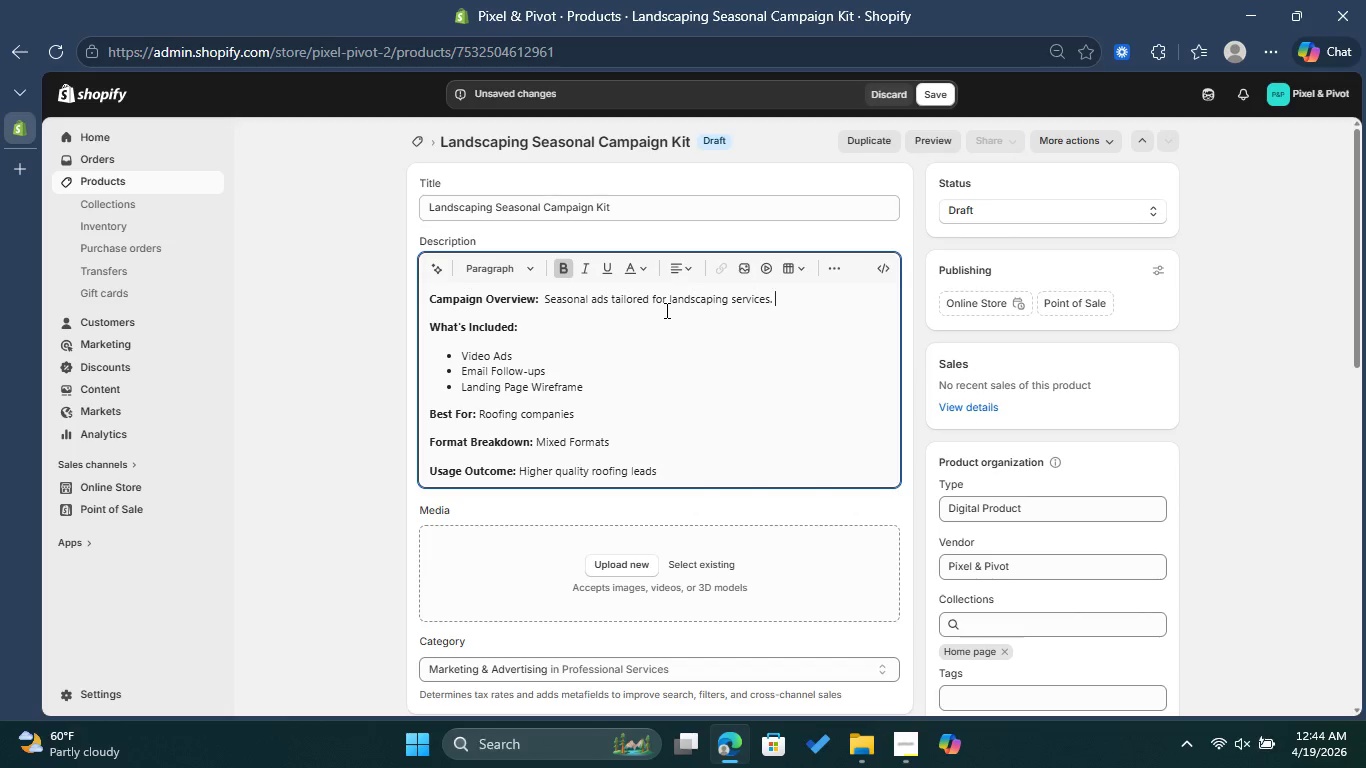 
left_click([584, 349])
 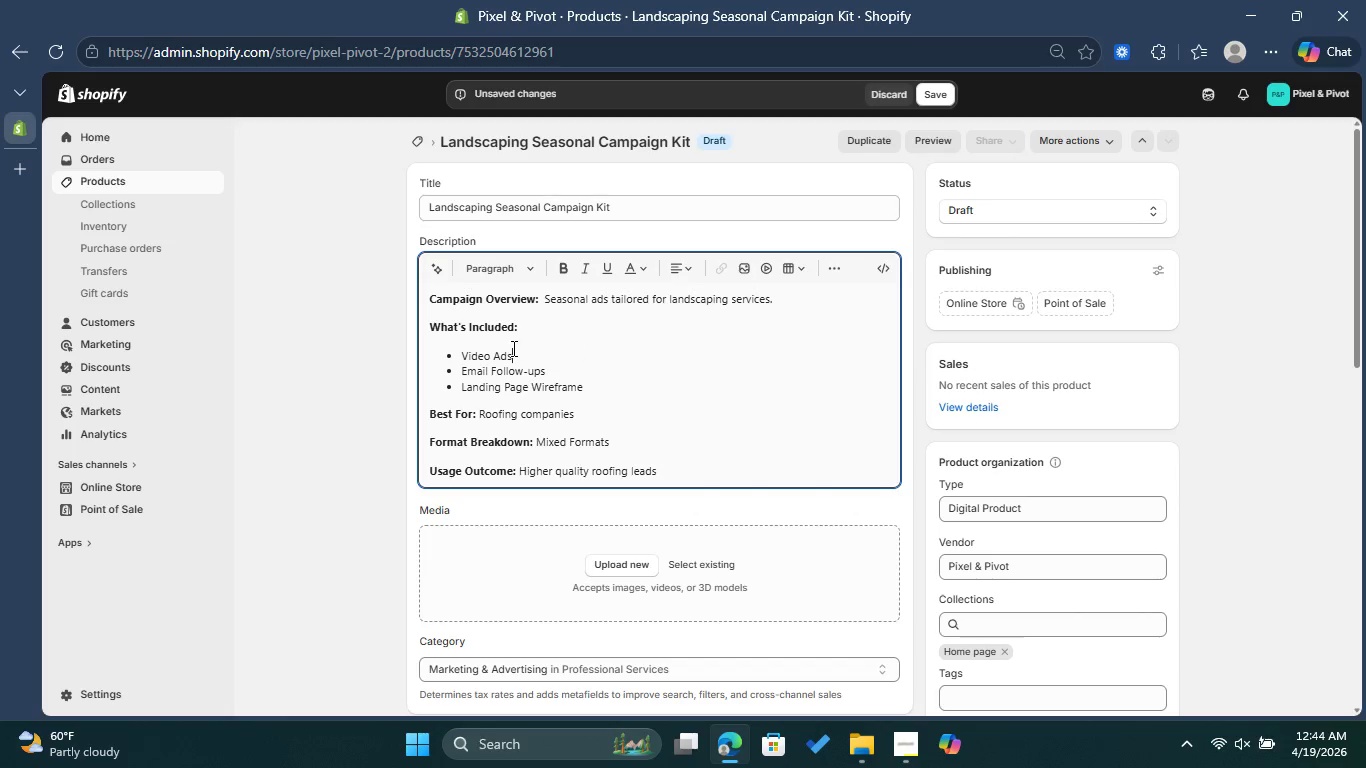 
wait(5.83)
 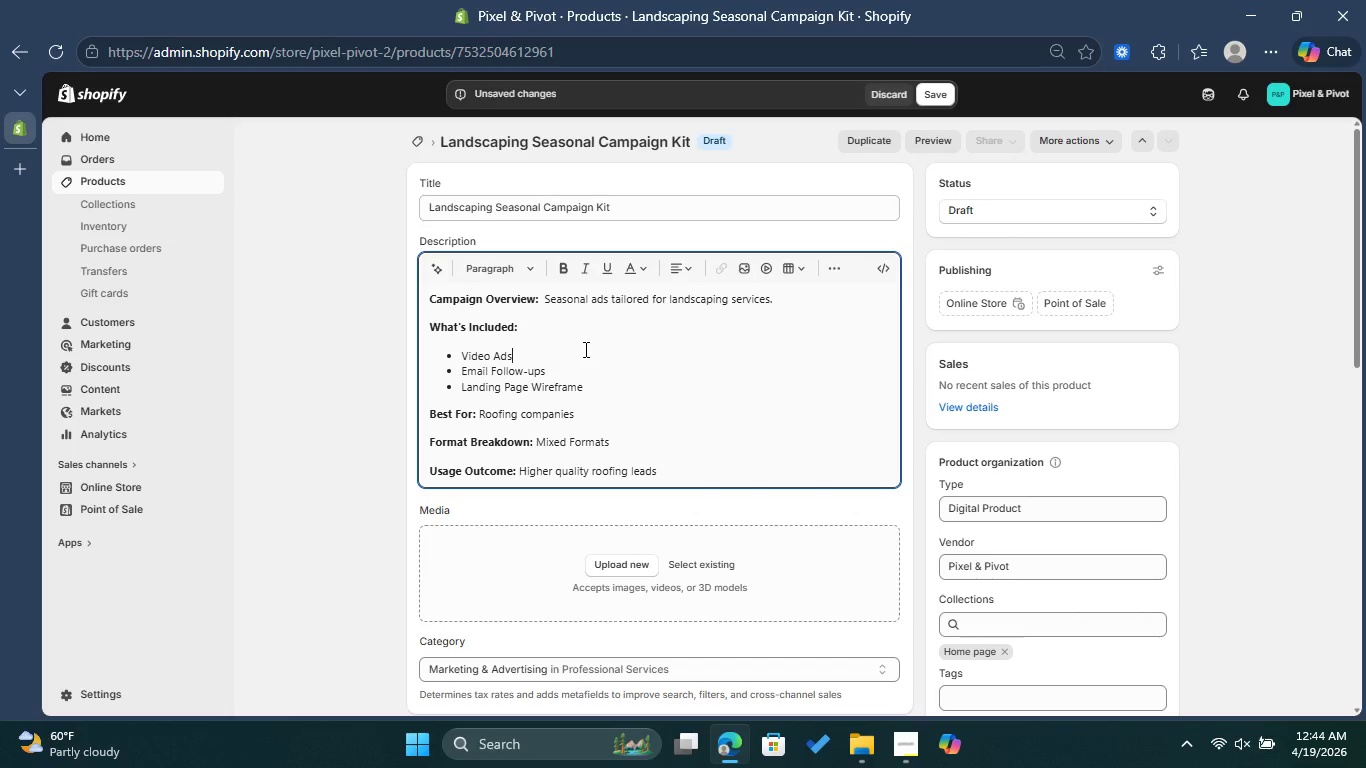 
left_click_drag(start_coordinate=[494, 349], to_coordinate=[463, 353])
 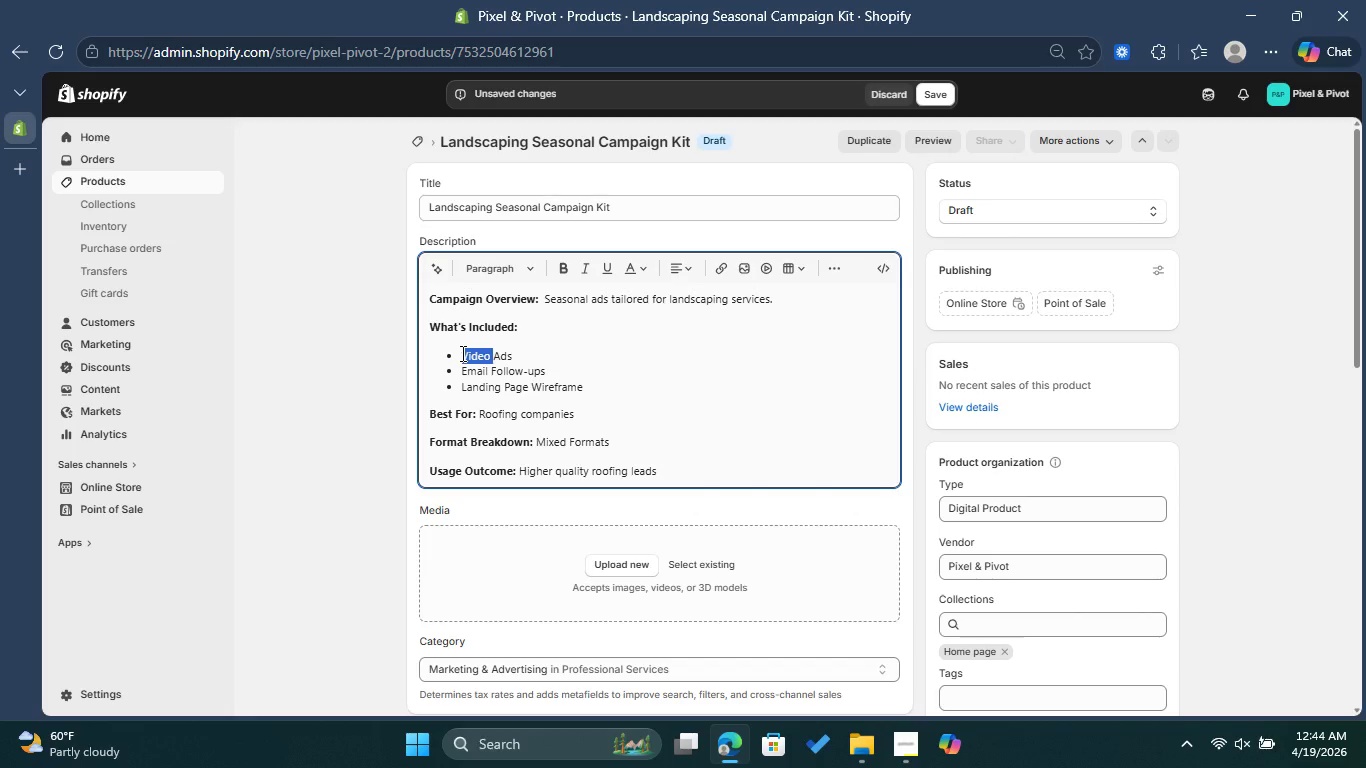 
type(Static )
 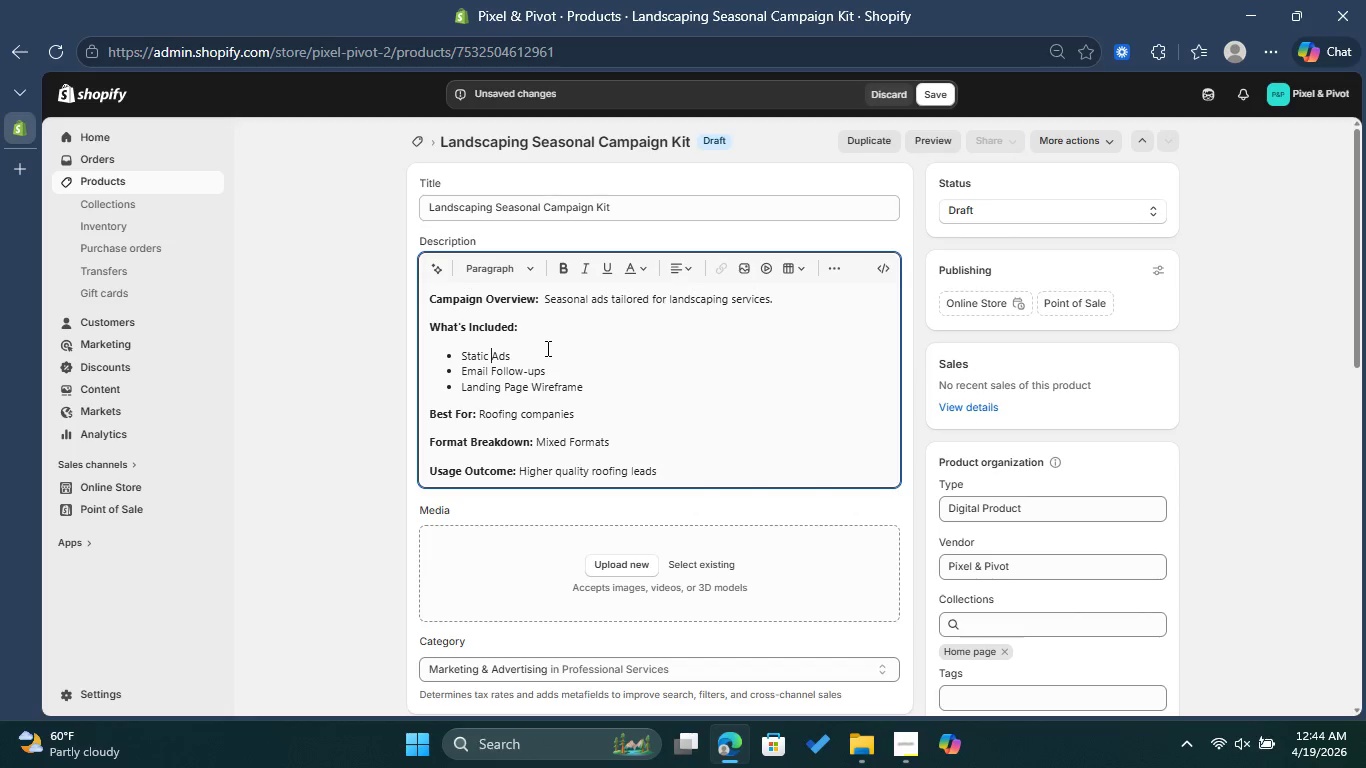 
left_click([552, 365])
 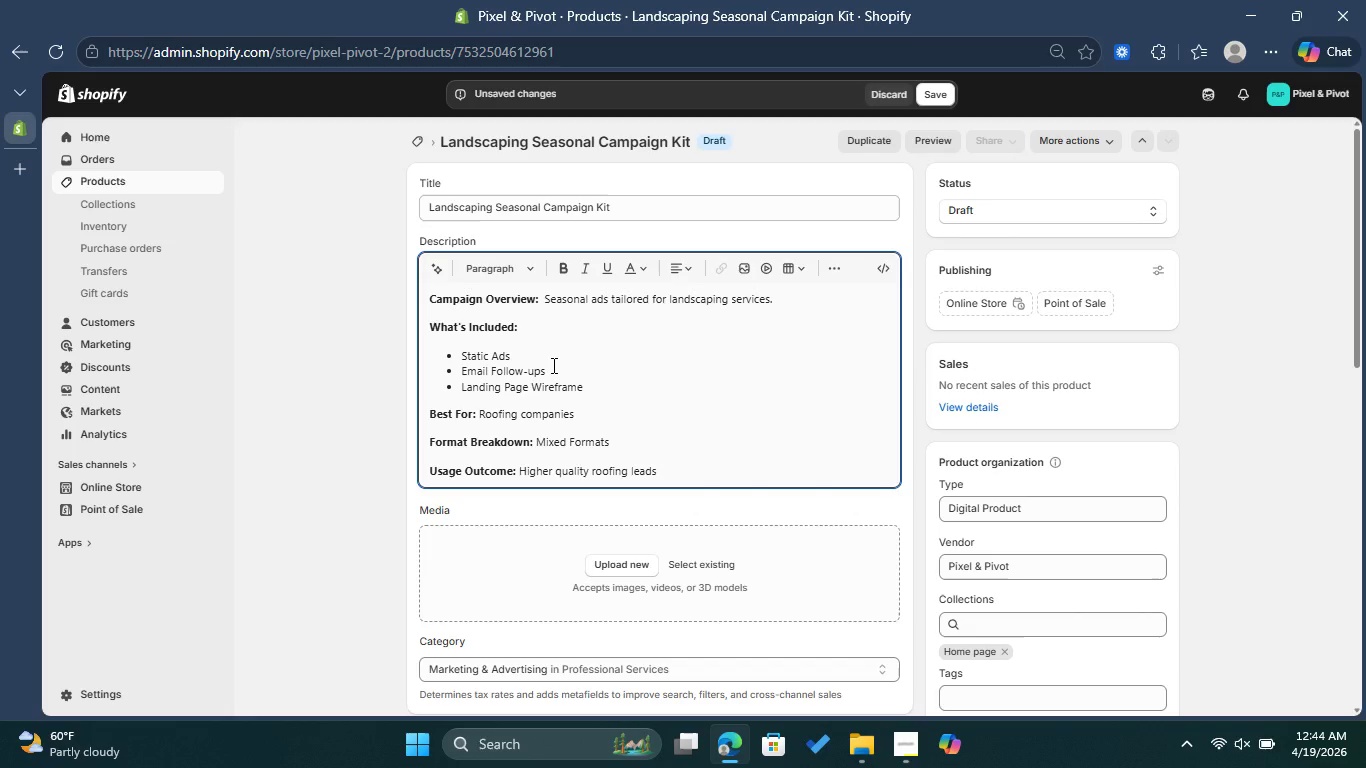 
left_click_drag(start_coordinate=[552, 365], to_coordinate=[491, 365])
 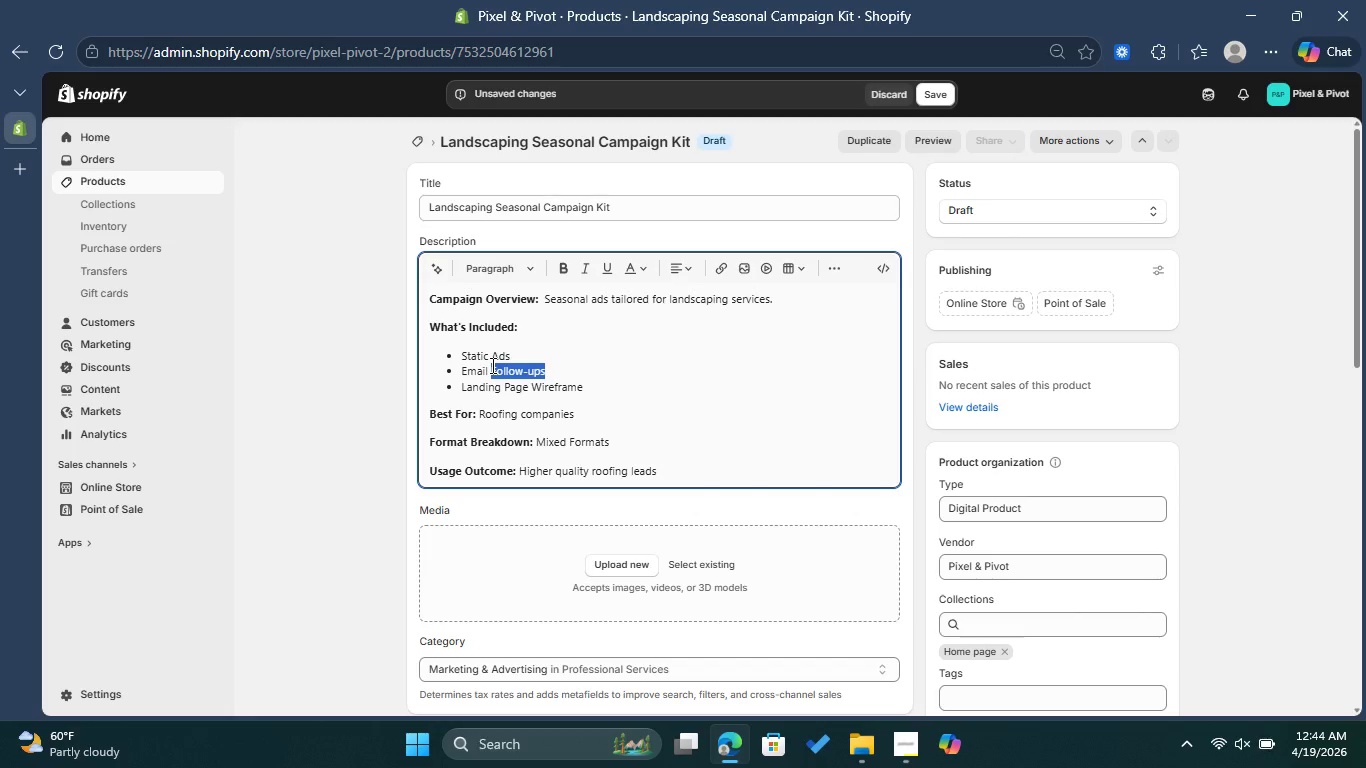 
type(Ten)
key(Backspace)
type(mplates)
 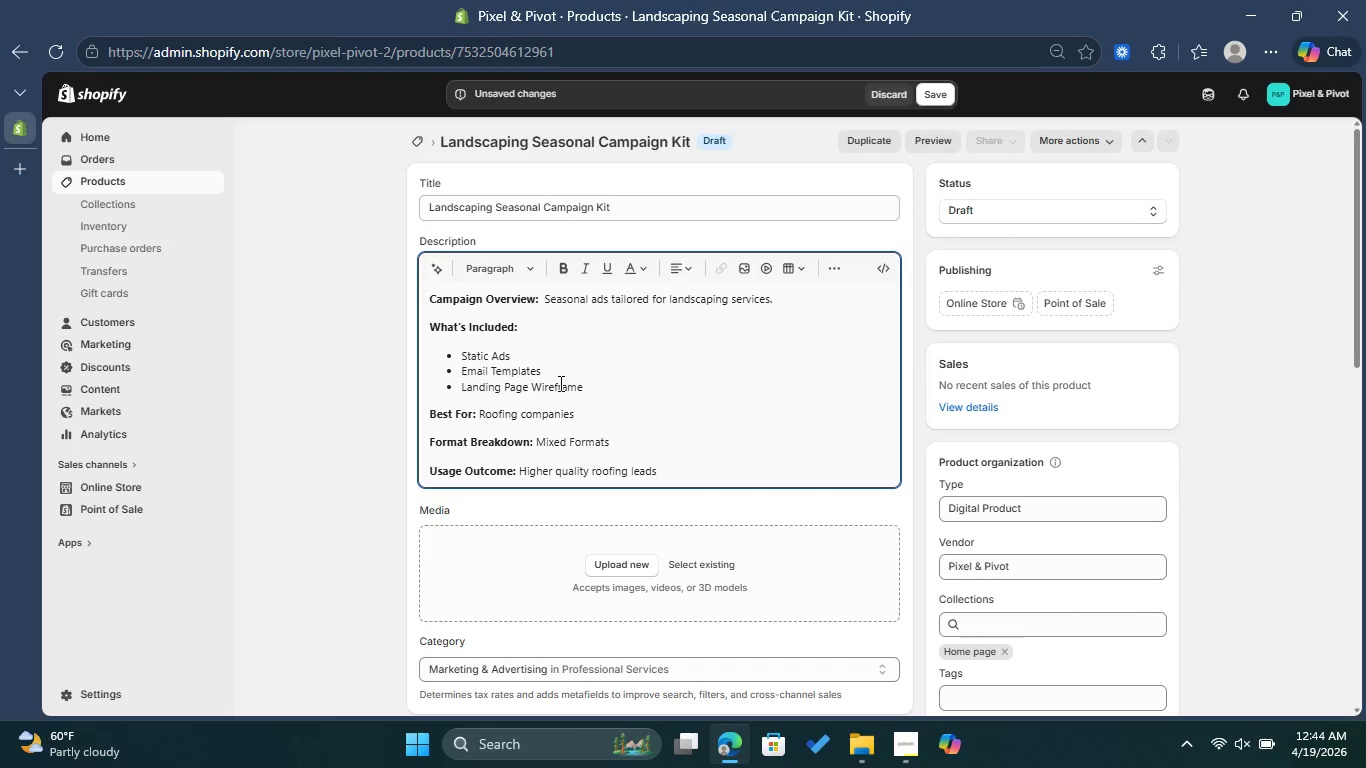 
left_click([598, 380])
 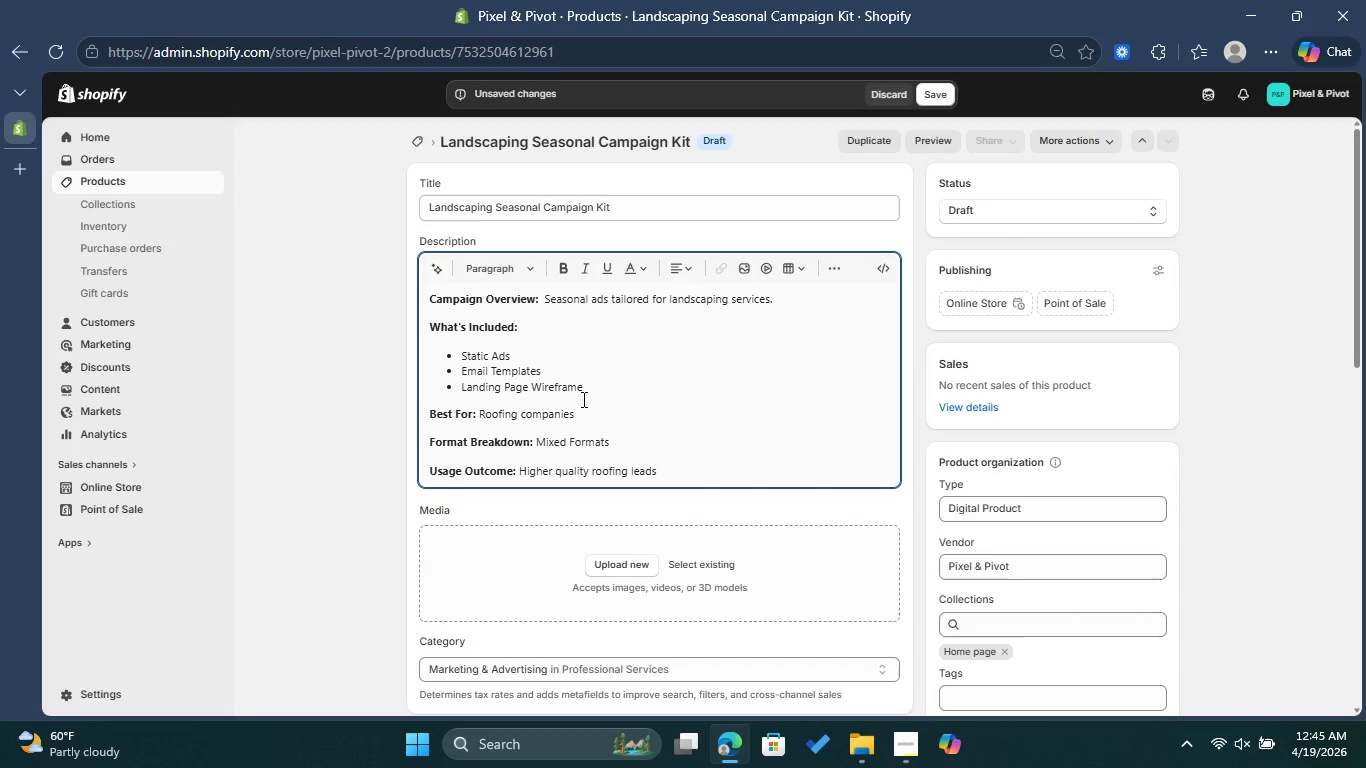 
wait(6.75)
 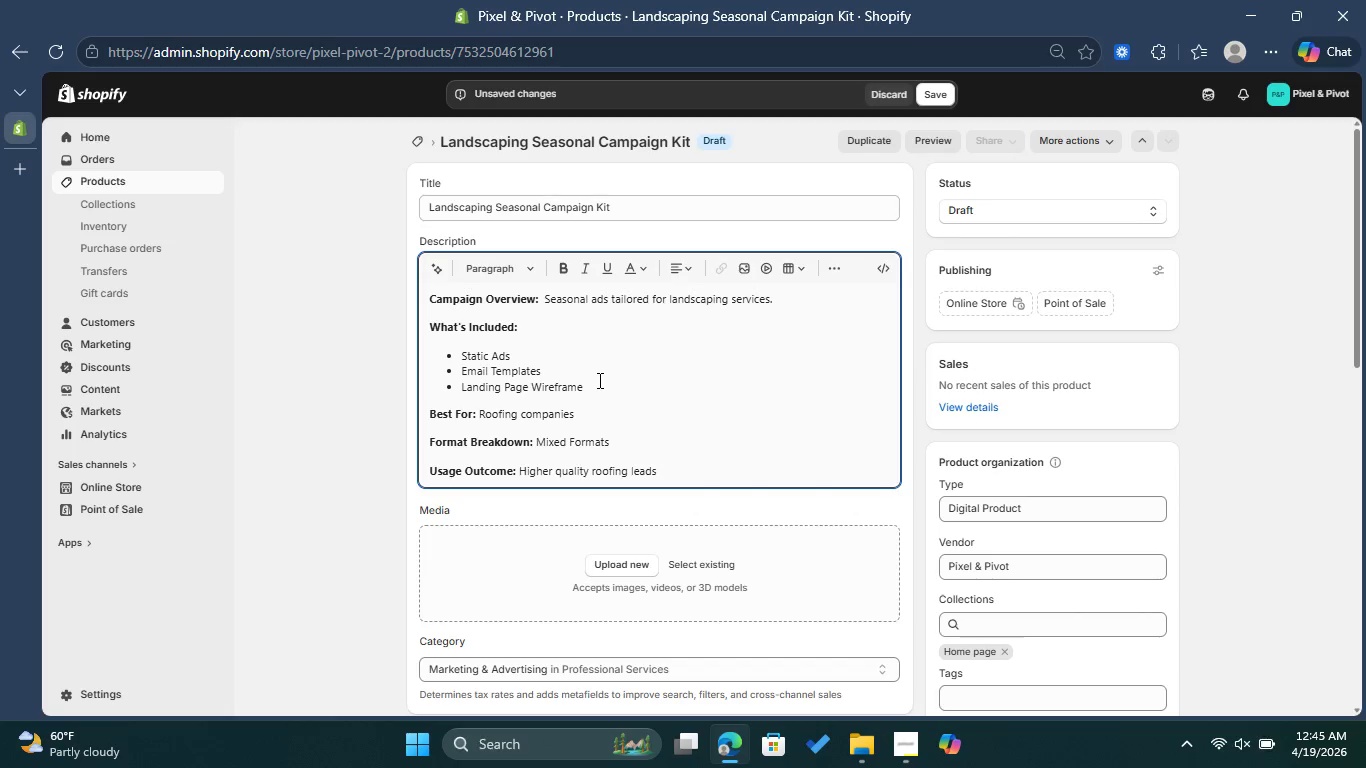 
left_click_drag(start_coordinate=[583, 412], to_coordinate=[482, 410])
 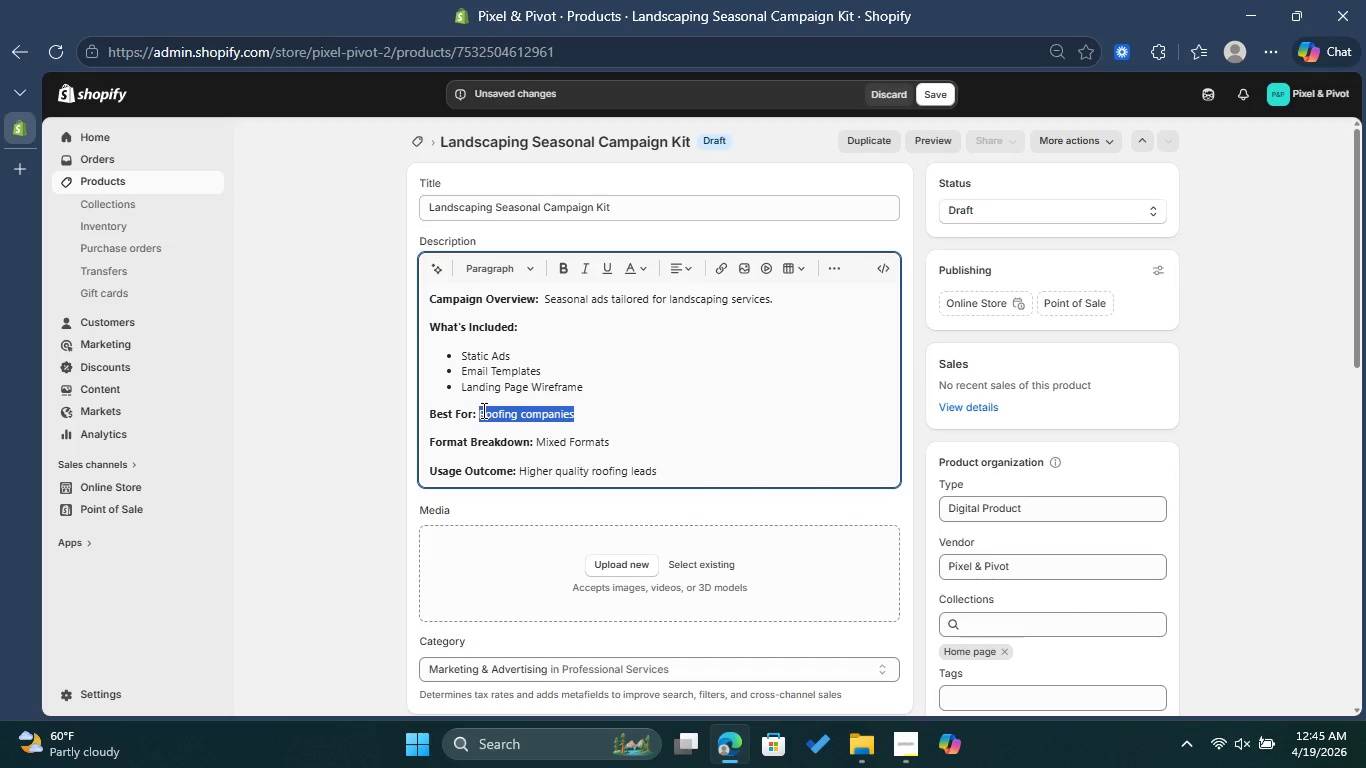 
type(Landescaping )
 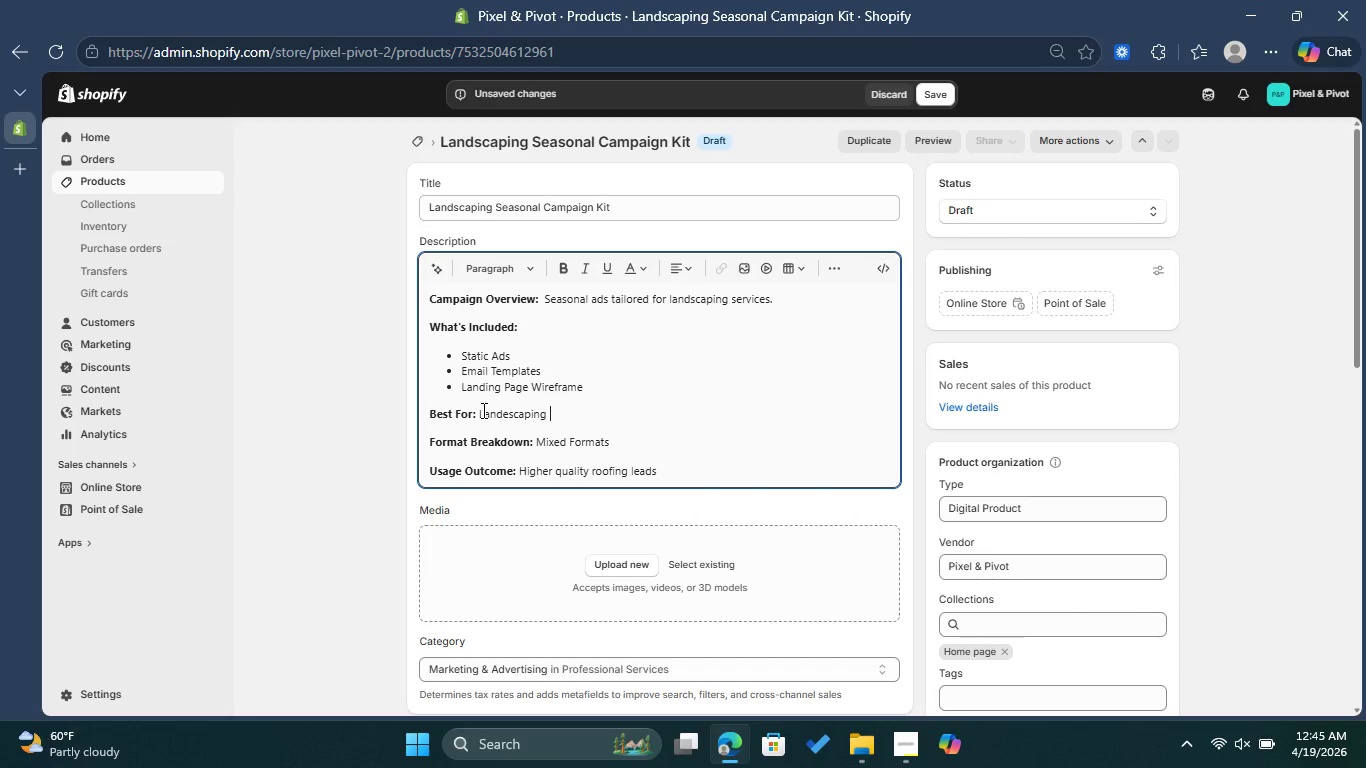 
type(bussiness )
 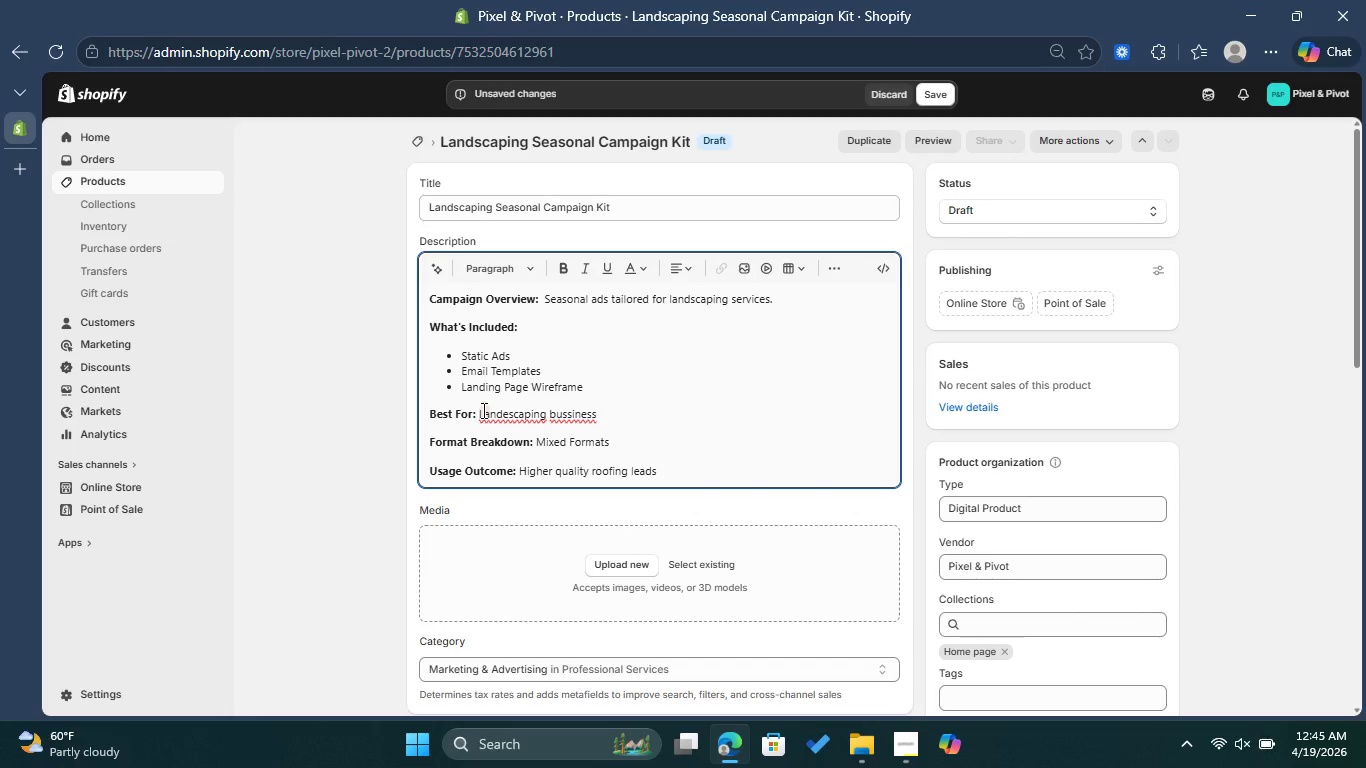 
wait(5.08)
 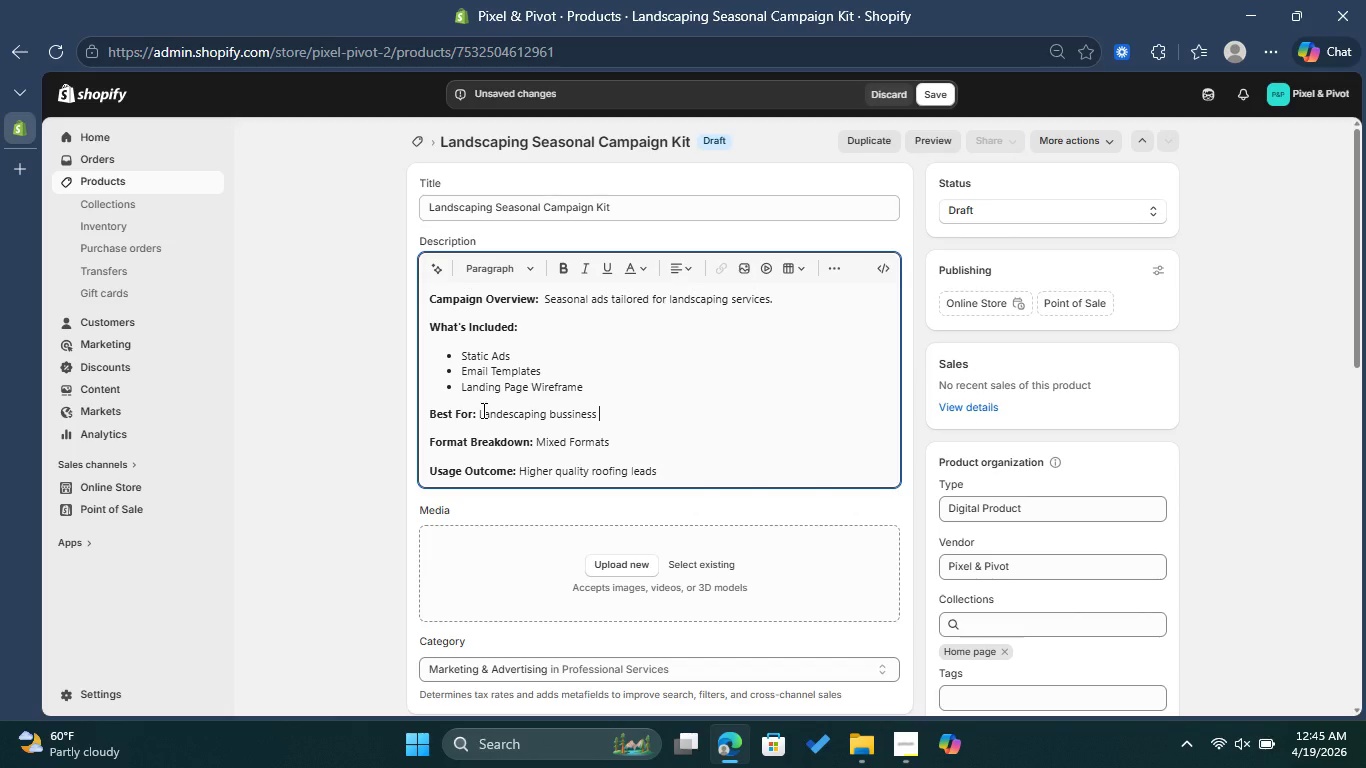 
left_click([530, 414])
 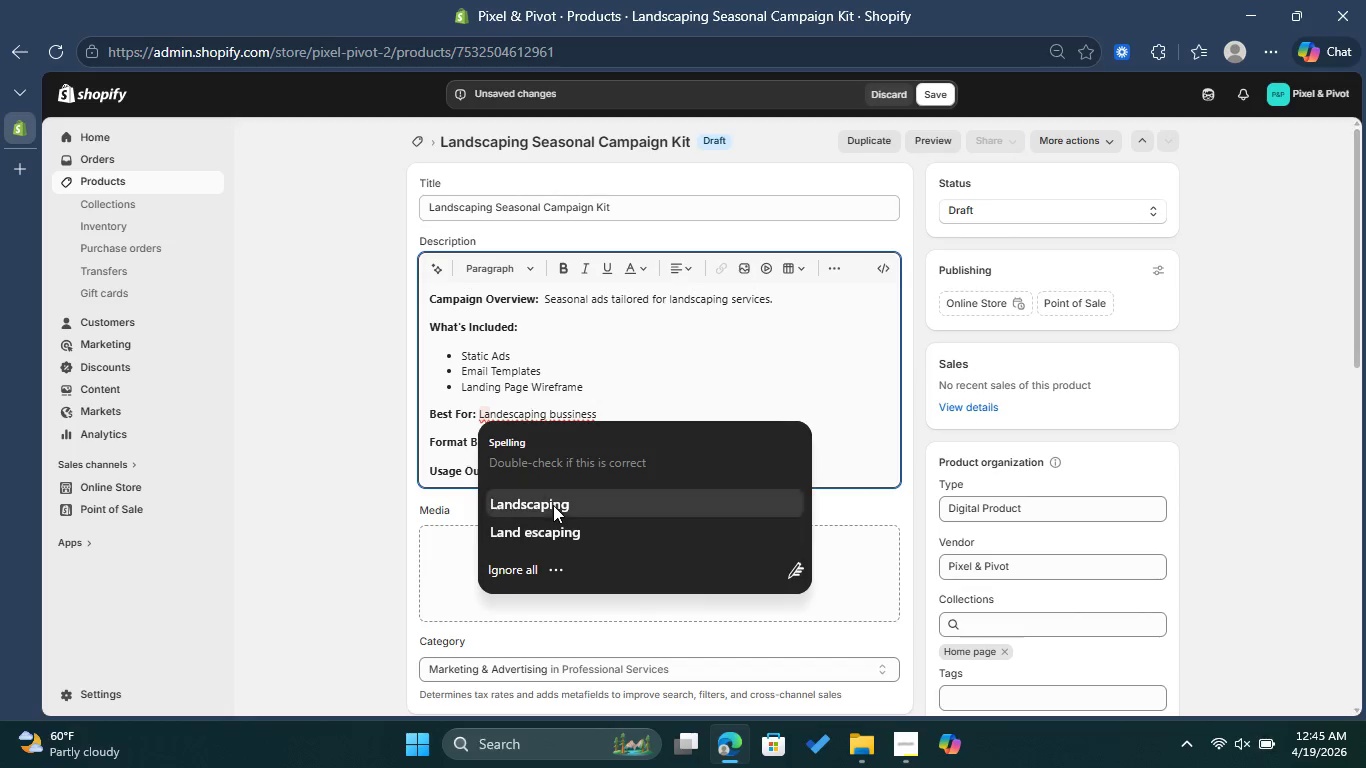 
left_click([554, 506])
 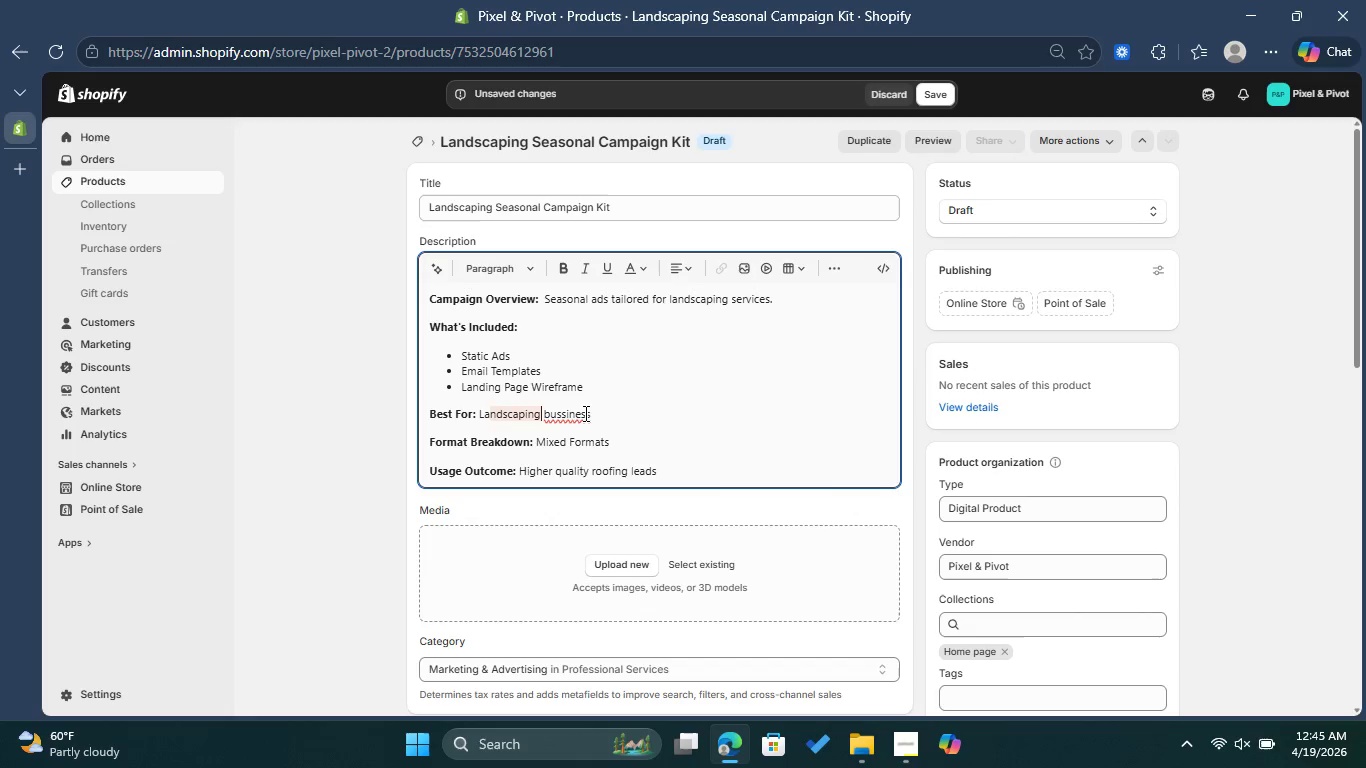 
left_click([584, 413])
 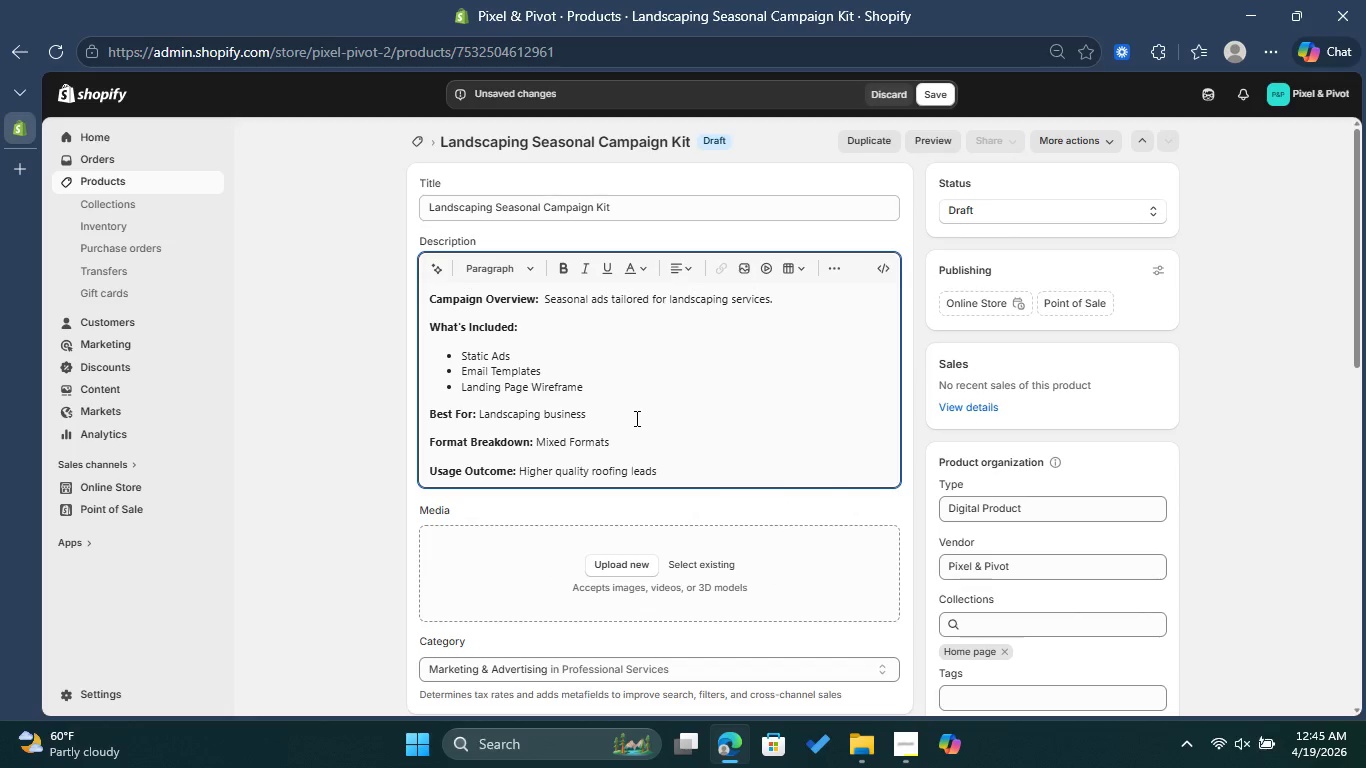 
type(es  )
 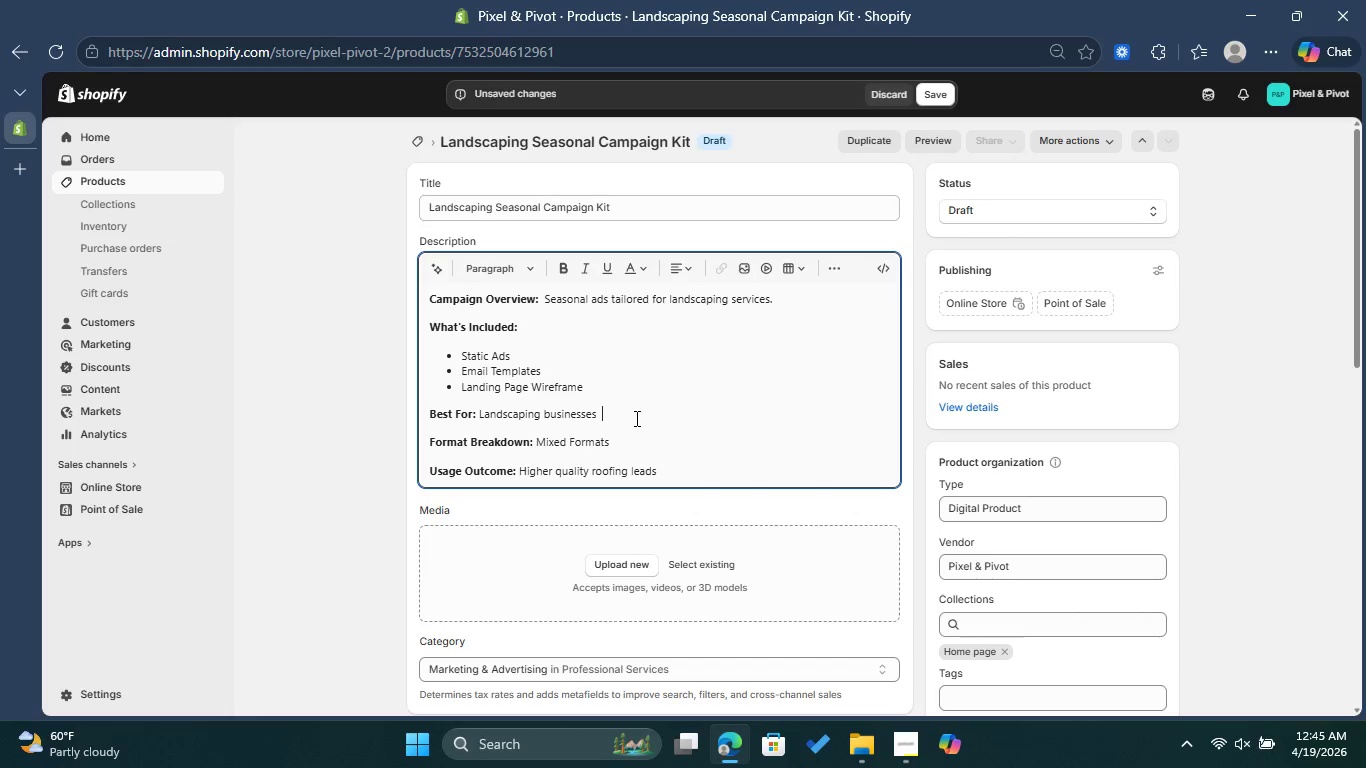 
wait(7.01)
 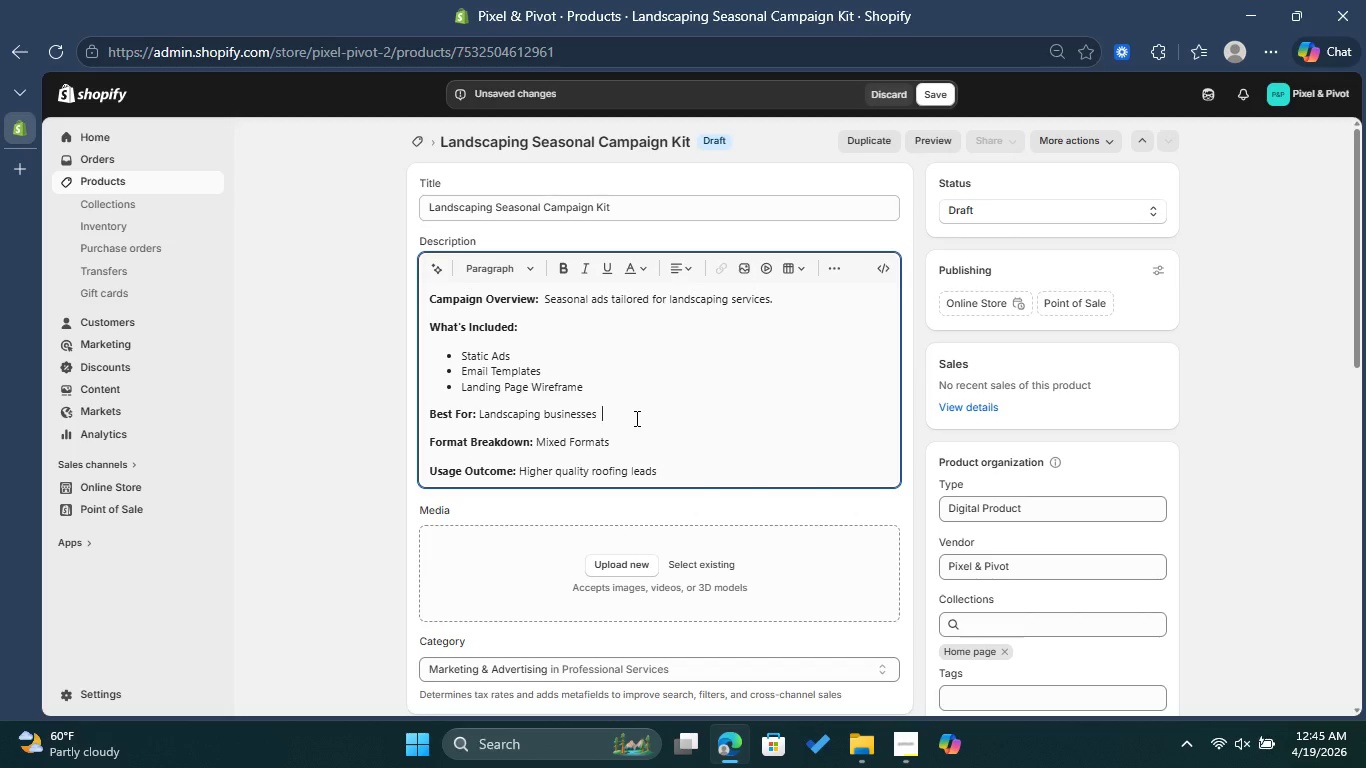 
left_click_drag(start_coordinate=[536, 354], to_coordinate=[466, 354])
 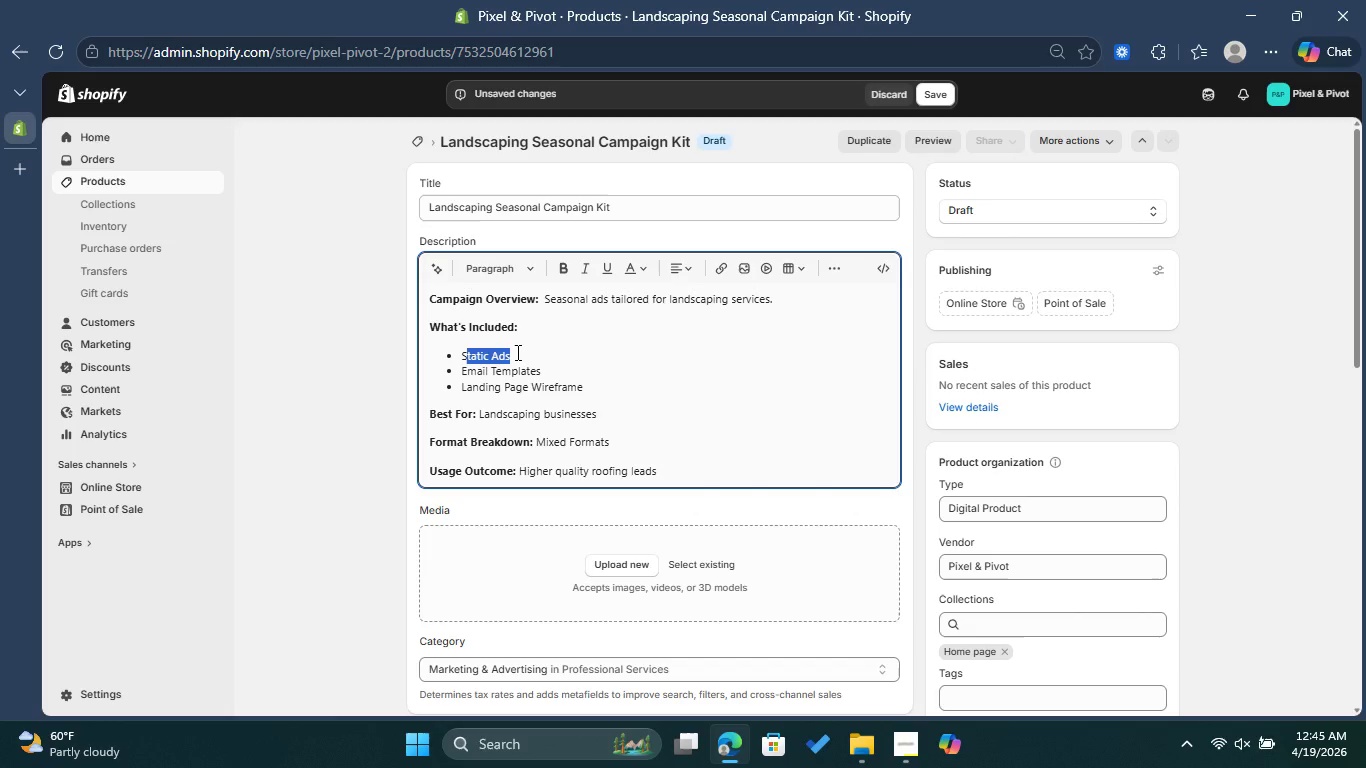 
wait(5.95)
 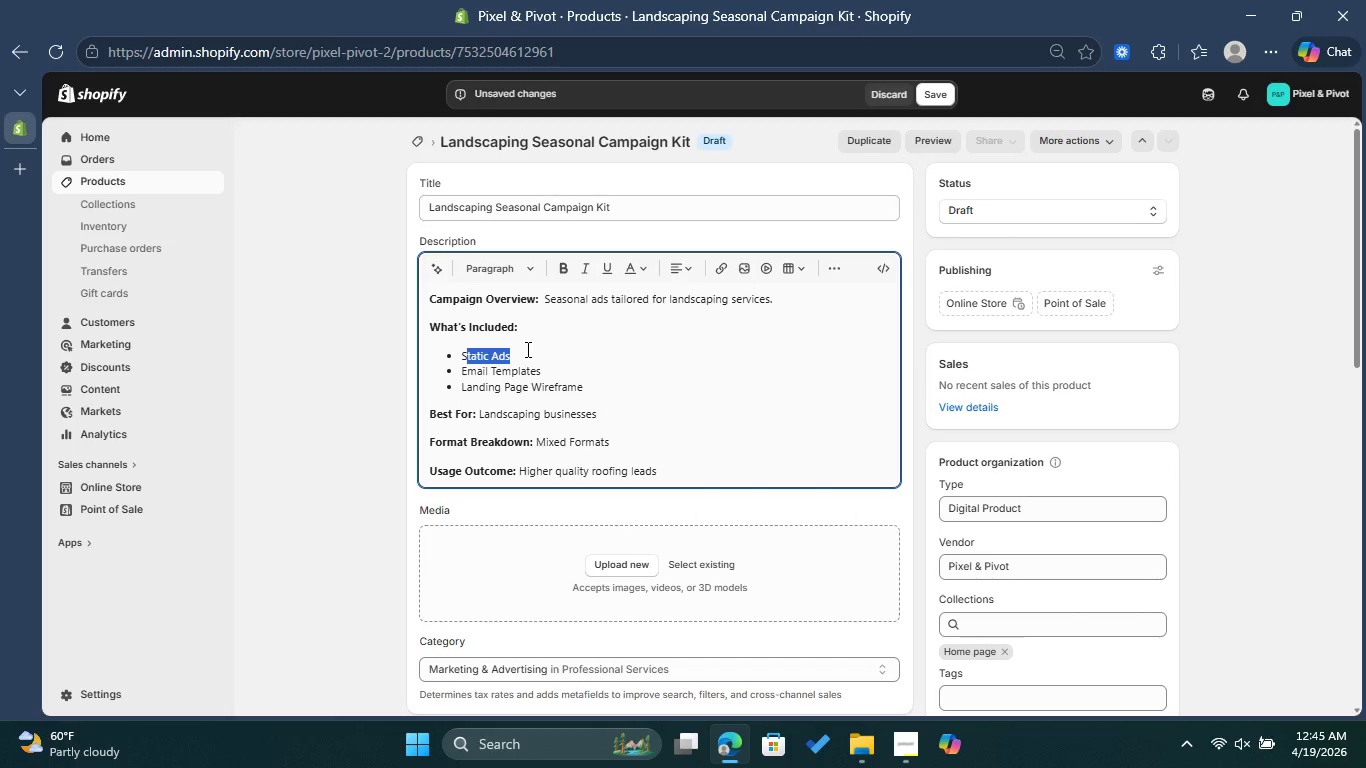 
left_click([519, 352])
 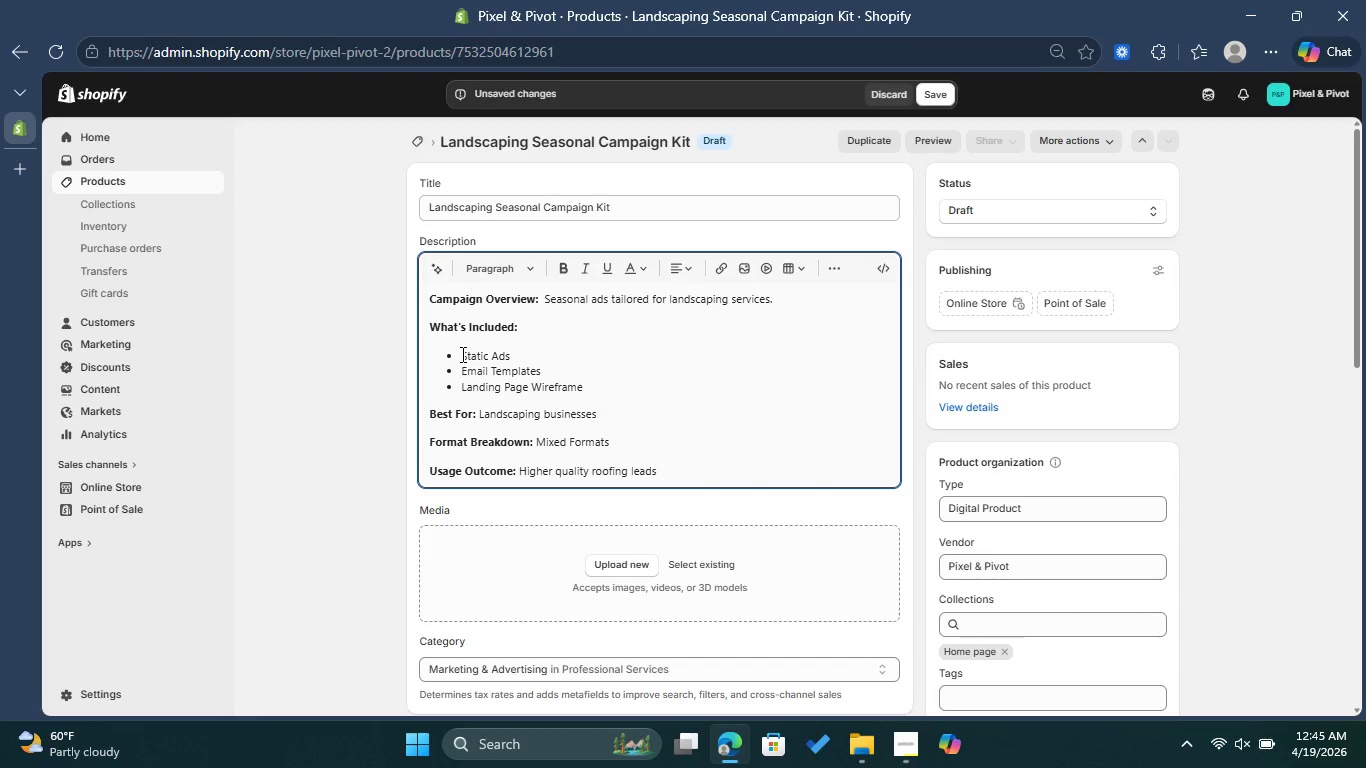 
left_click_drag(start_coordinate=[461, 354], to_coordinate=[509, 354])
 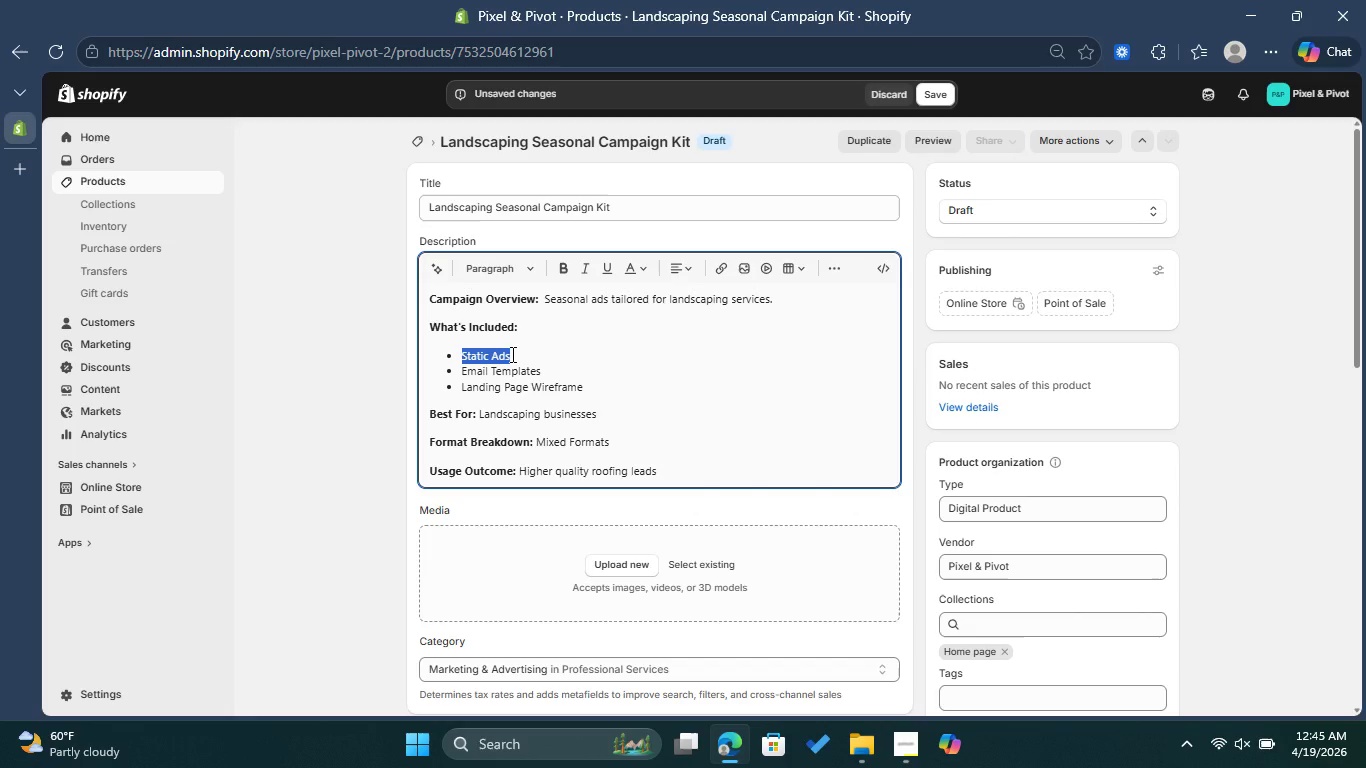 
key(Control+C)
 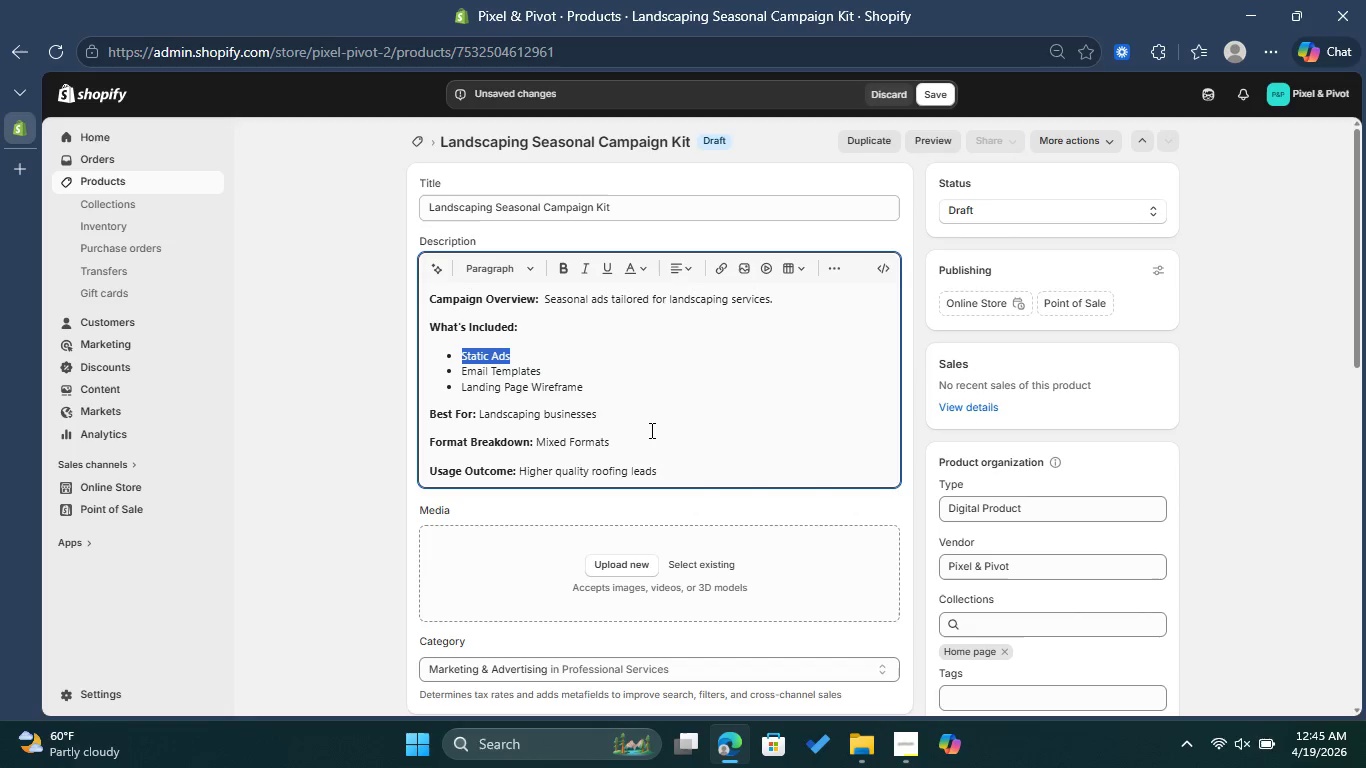 
left_click_drag(start_coordinate=[625, 438], to_coordinate=[540, 444])
 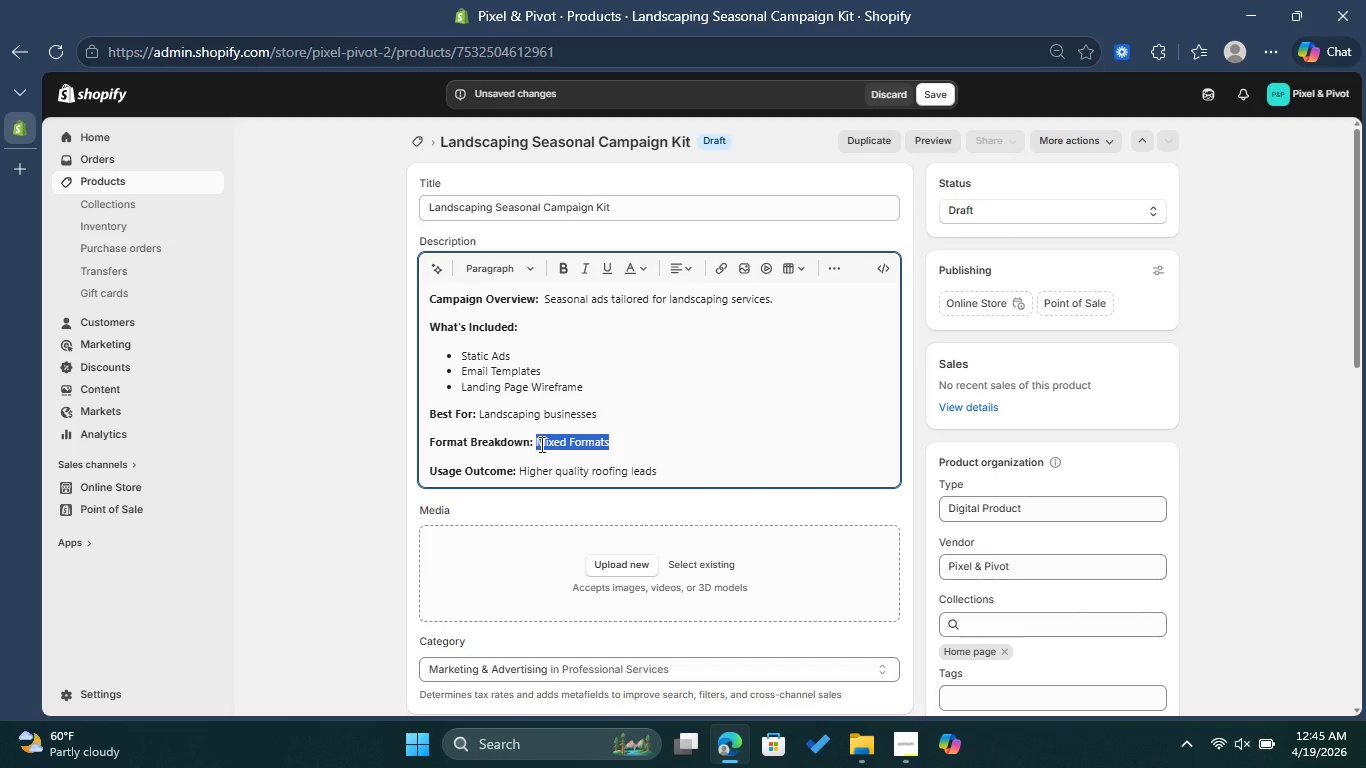 
key(Control+V)
 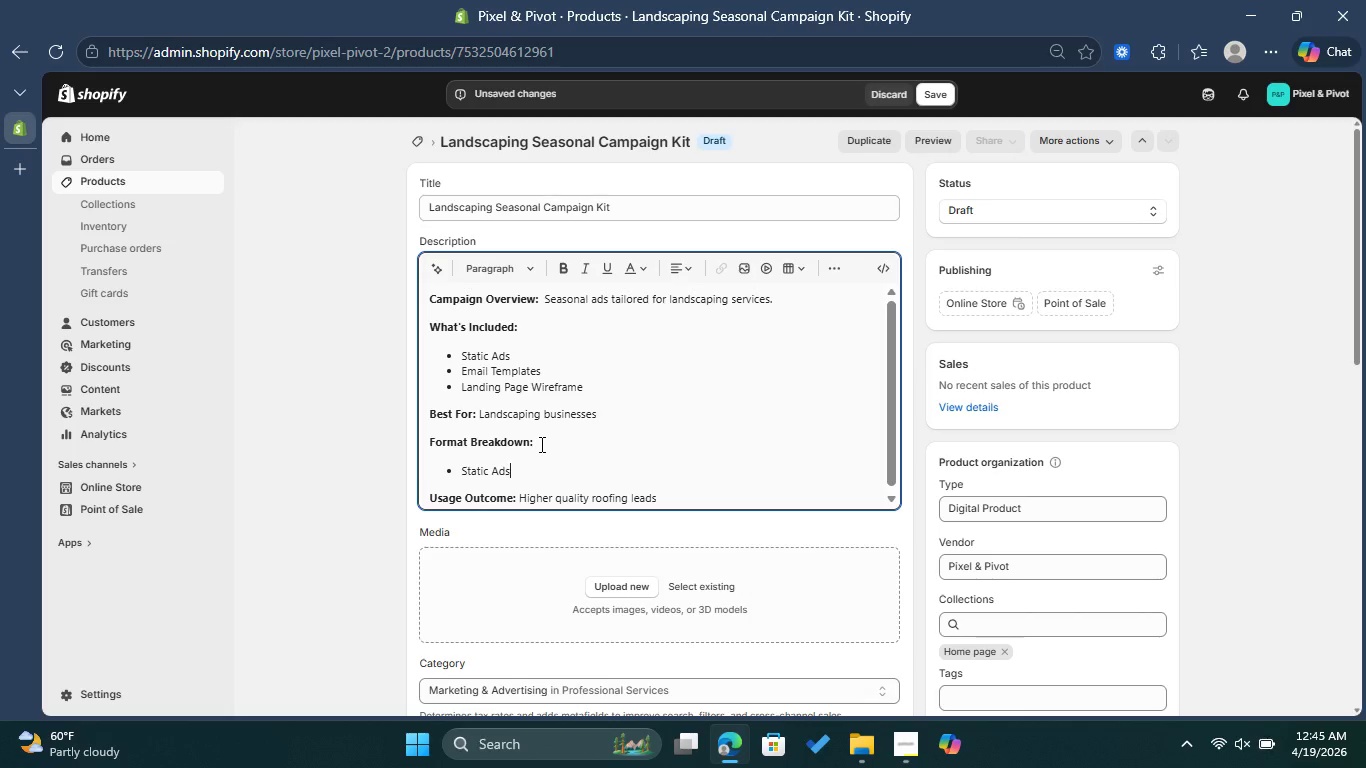 
key(Control+Z)
 